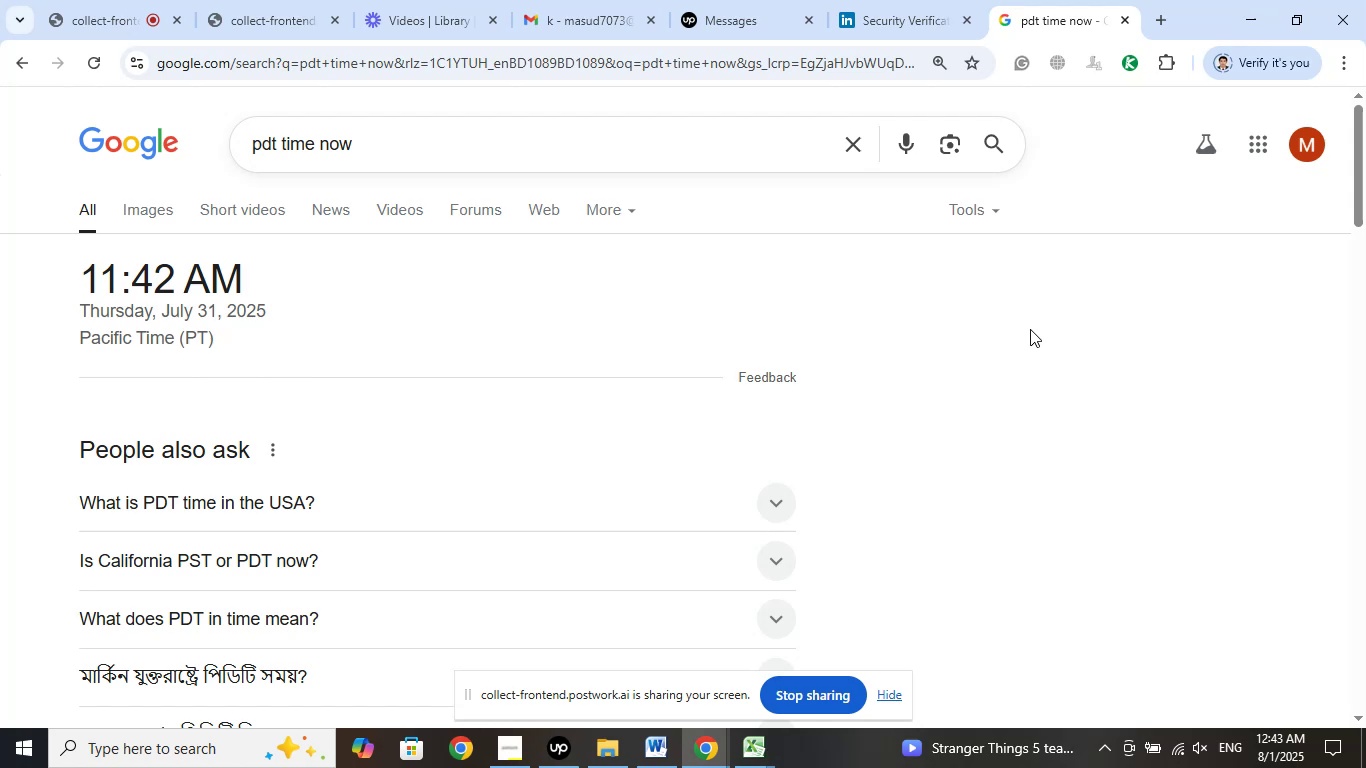 
wait(63.41)
 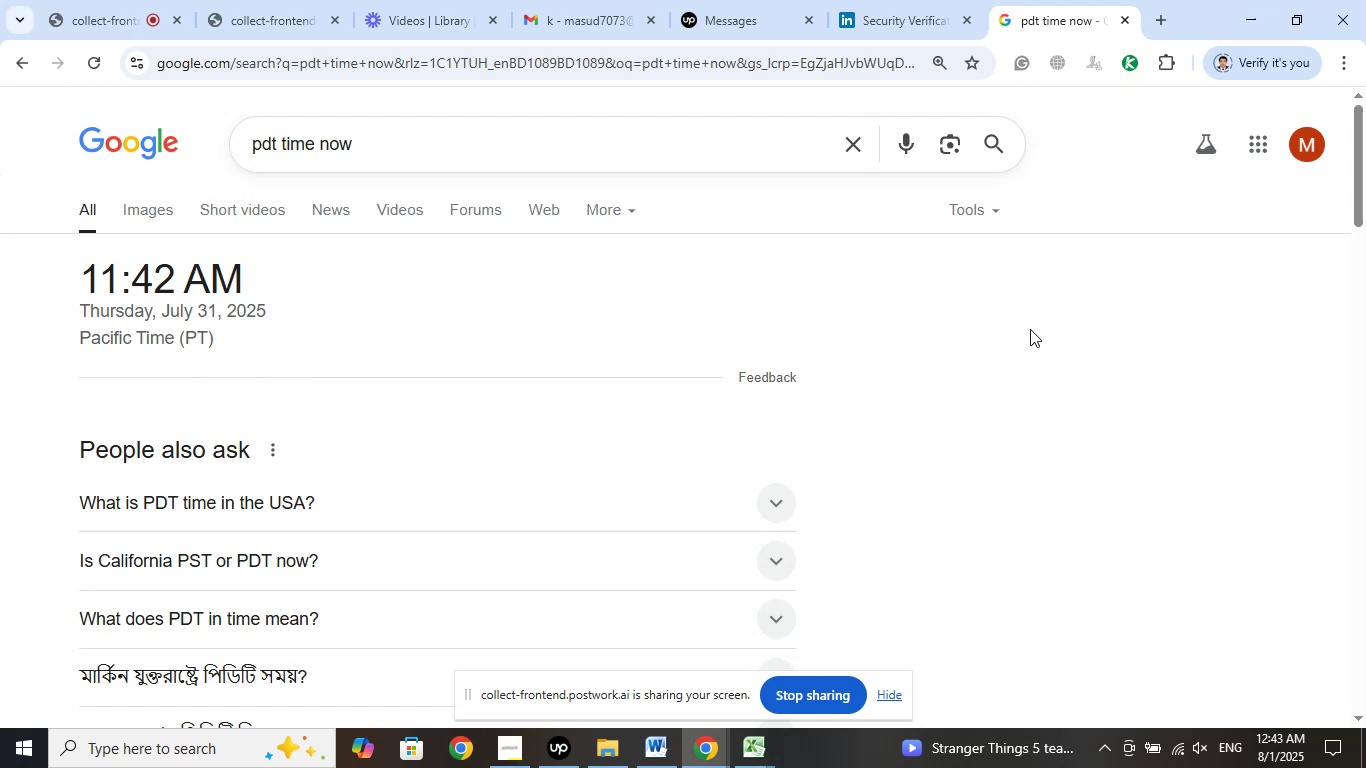 
left_click([1074, 137])
 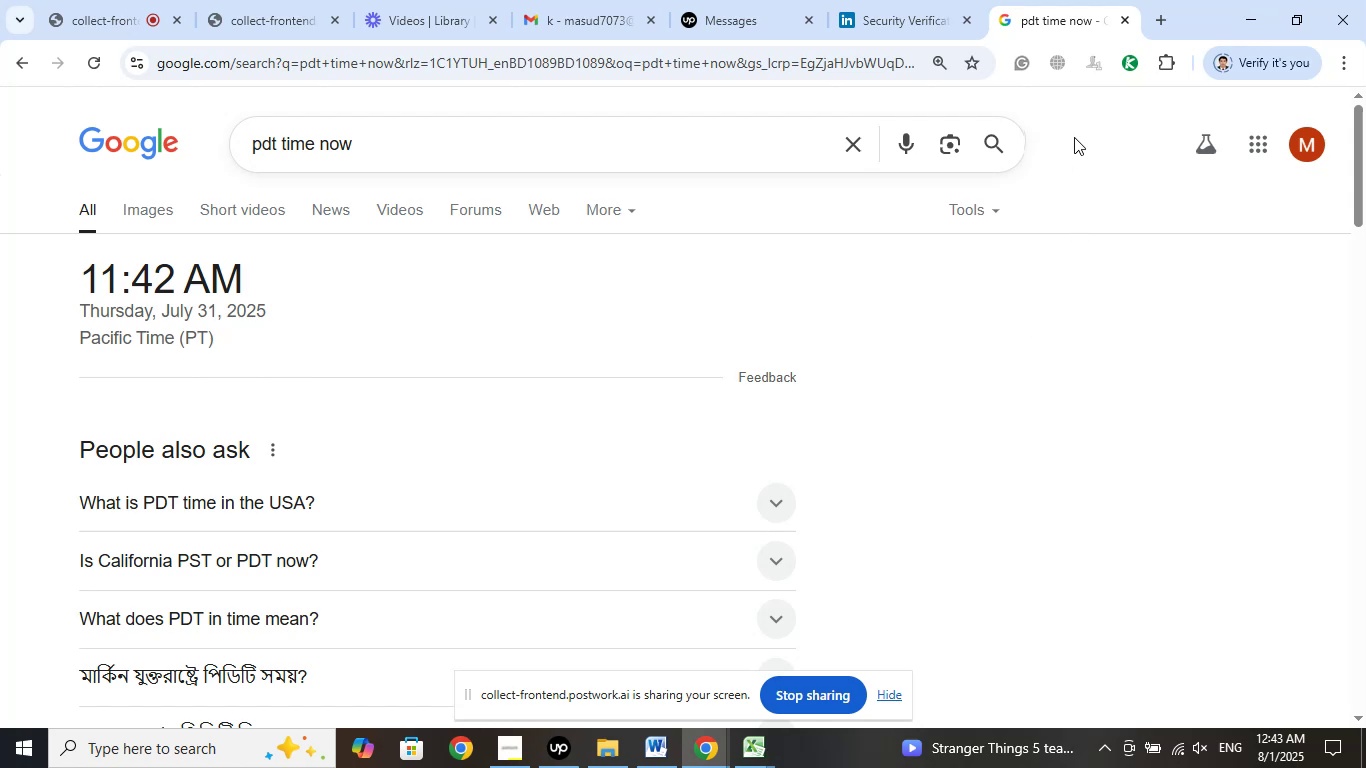 
left_click([952, 0])
 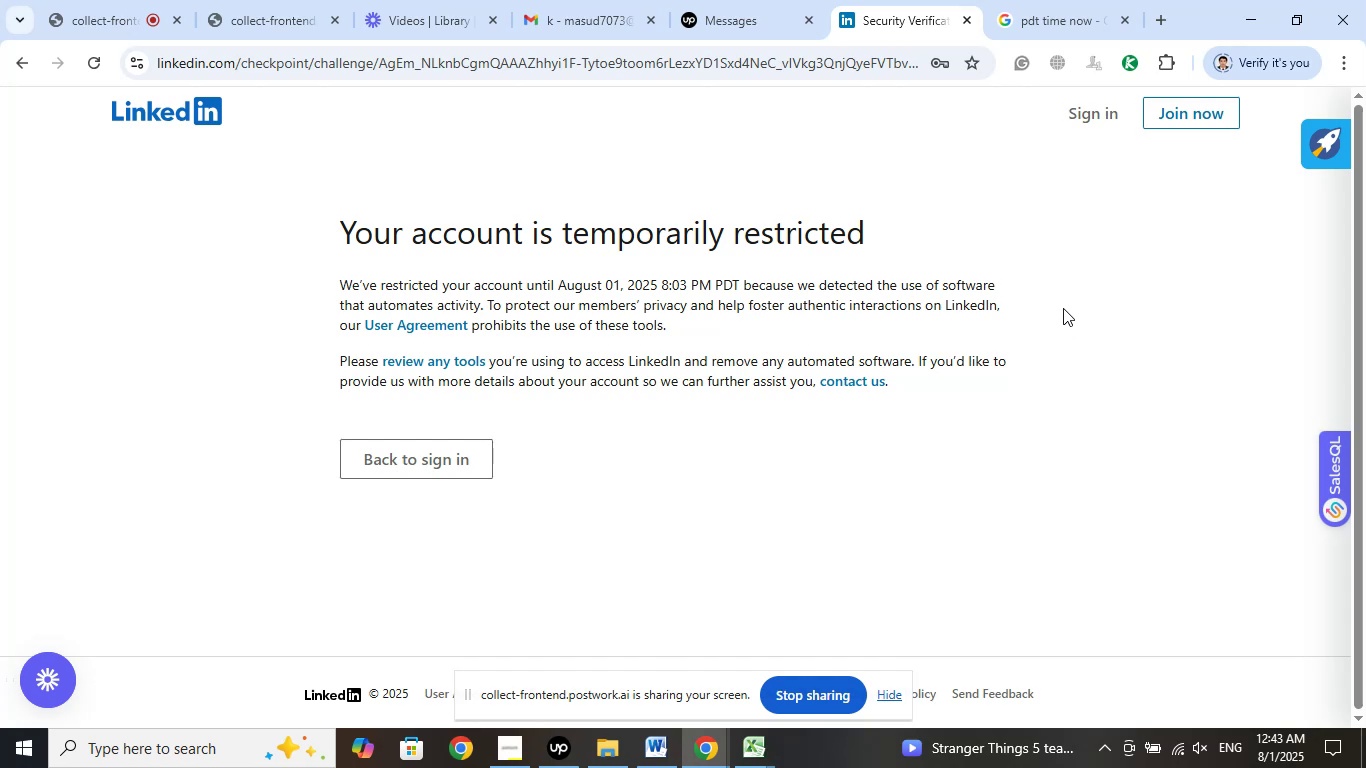 
left_click([1071, 0])
 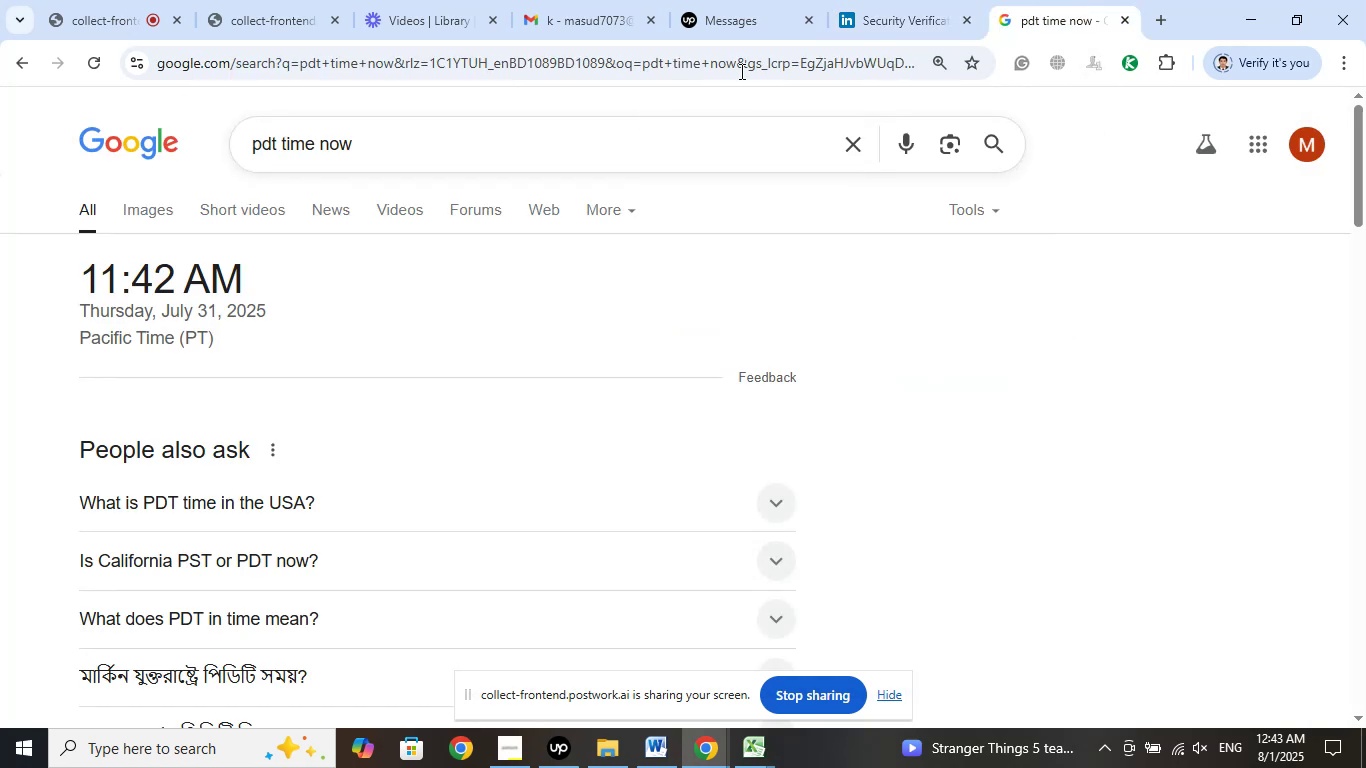 
left_click([751, 6])
 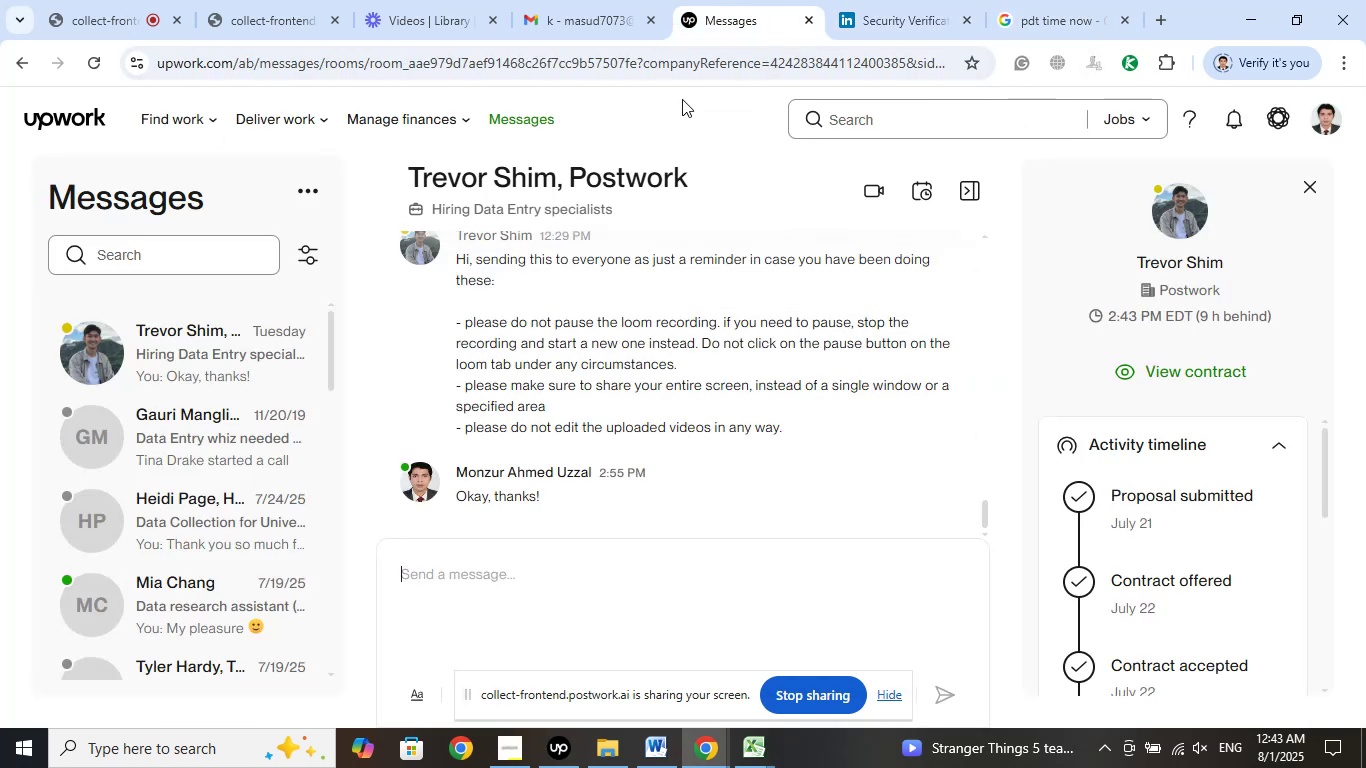 
left_click([626, 0])
 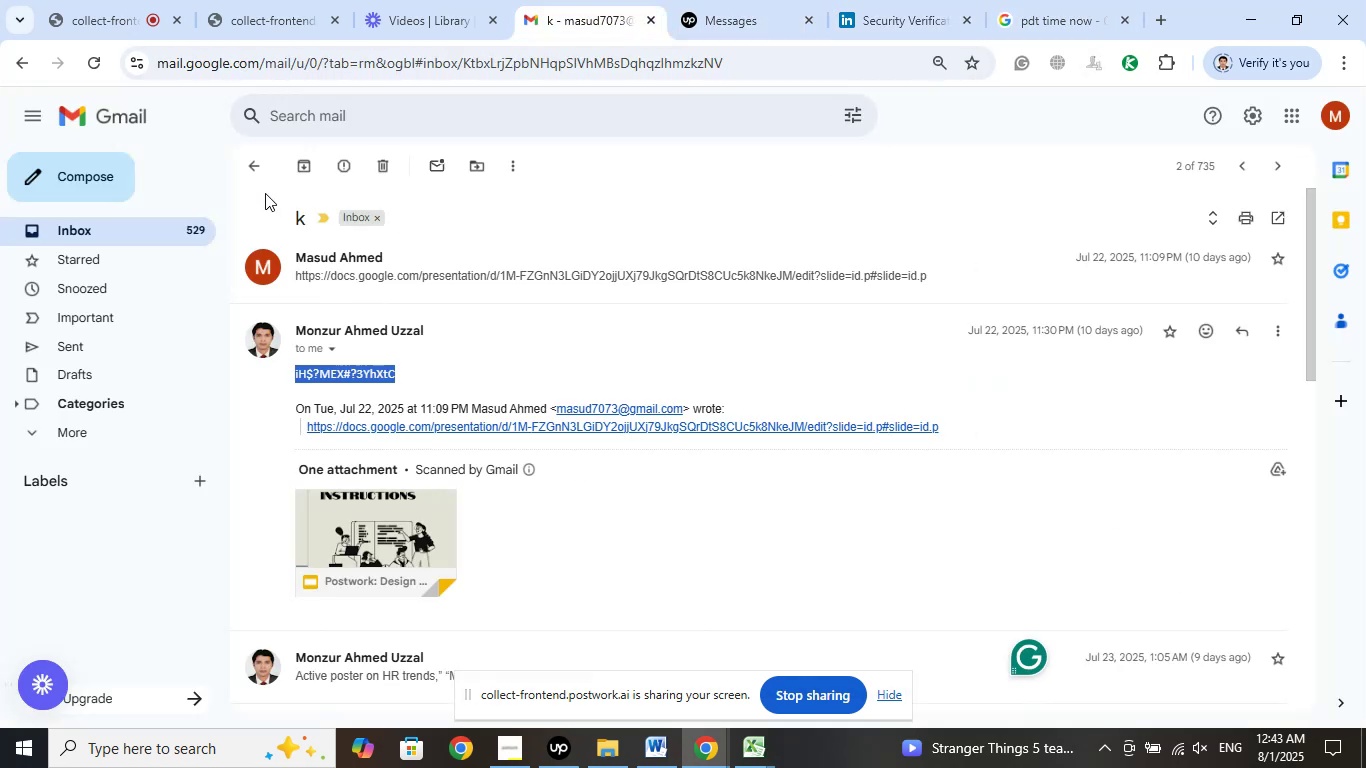 
left_click([254, 167])
 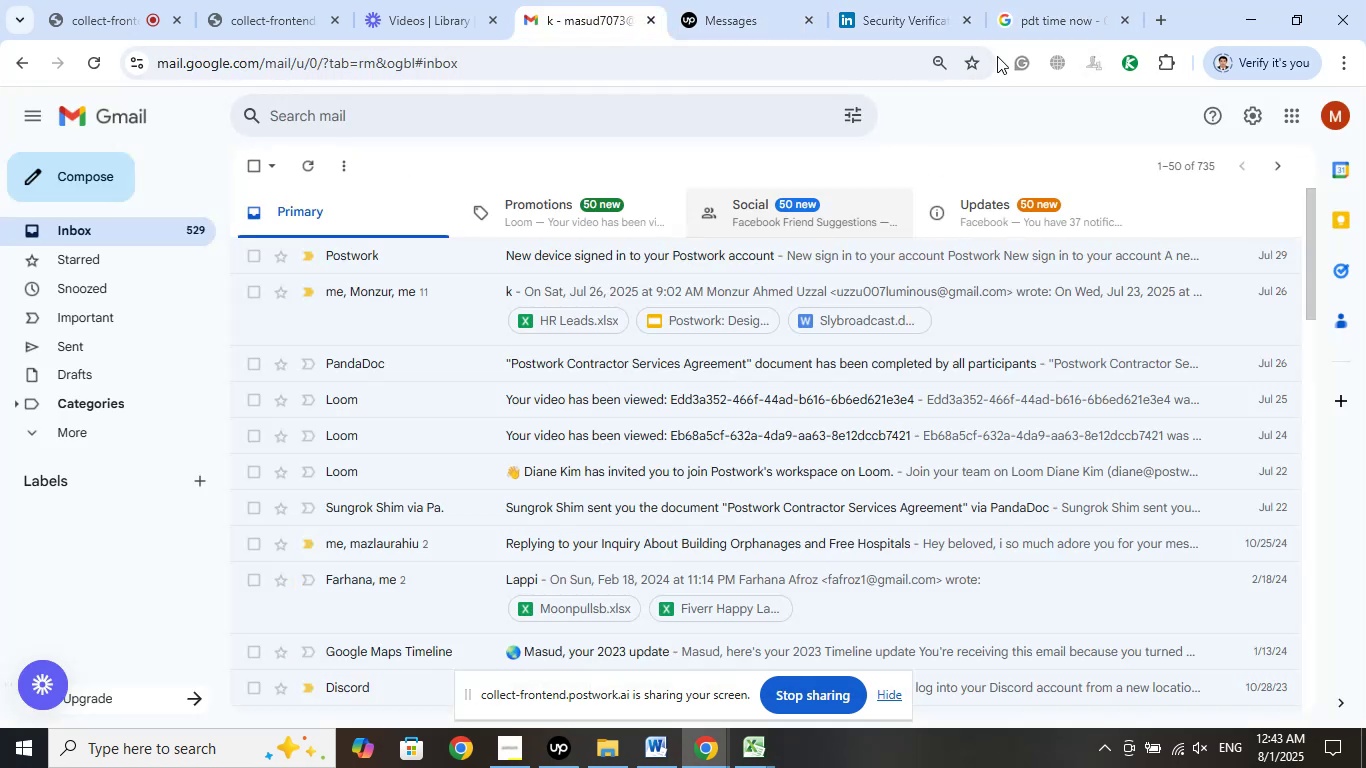 
left_click([1053, 11])
 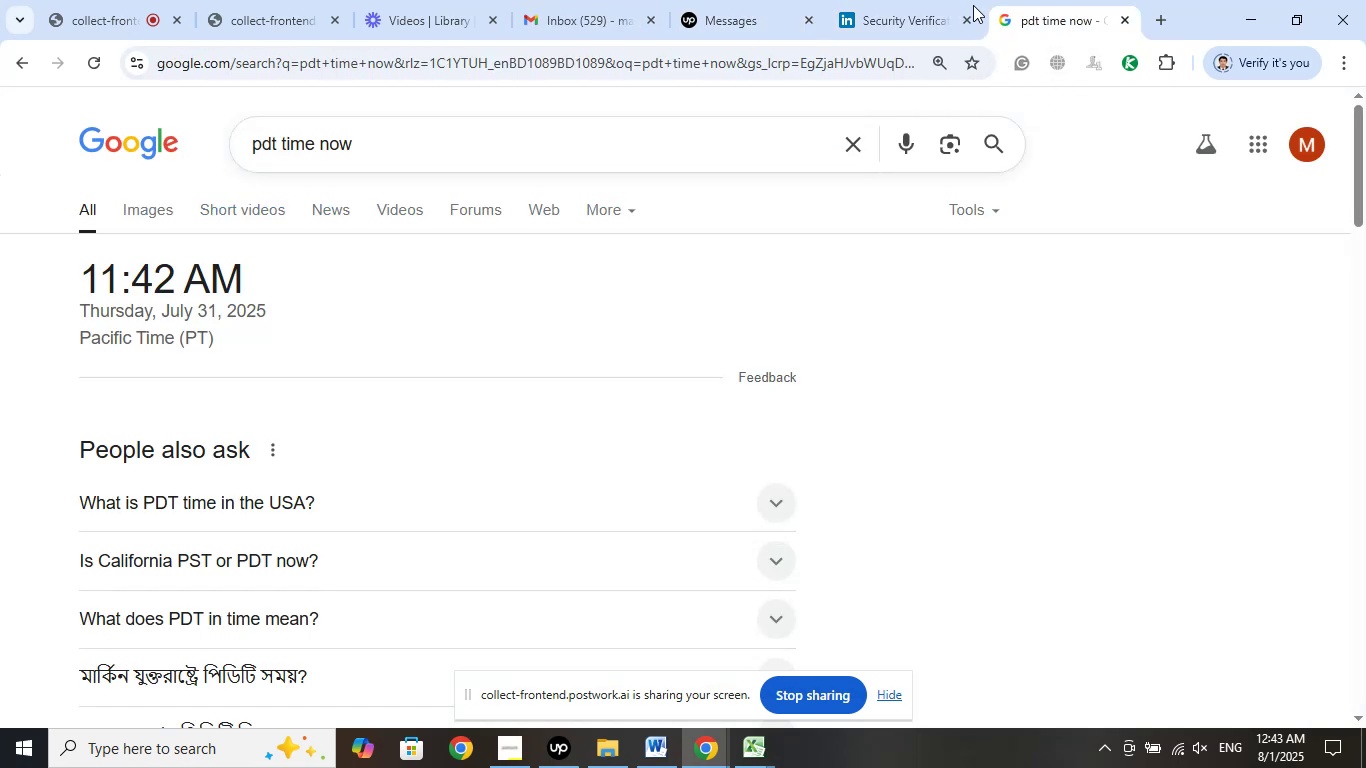 
left_click([943, 0])
 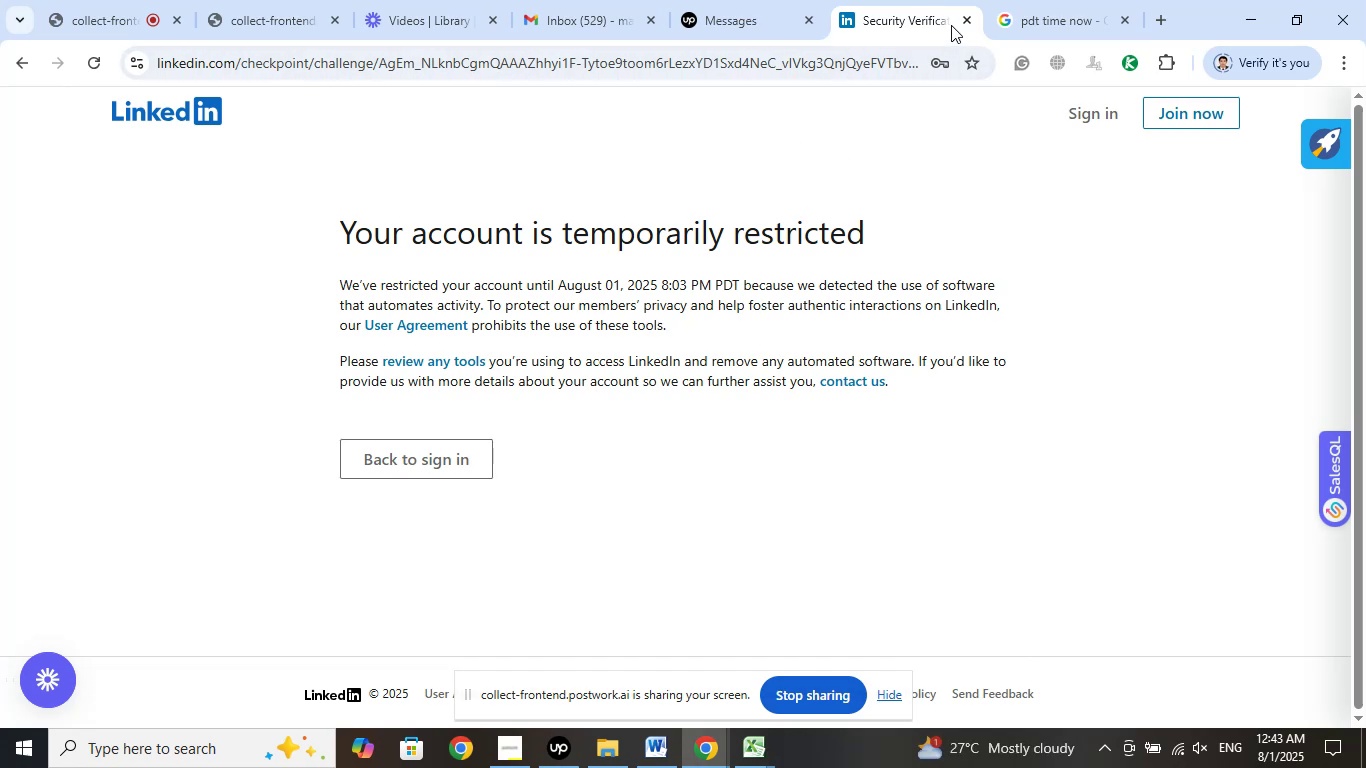 
left_click([968, 20])
 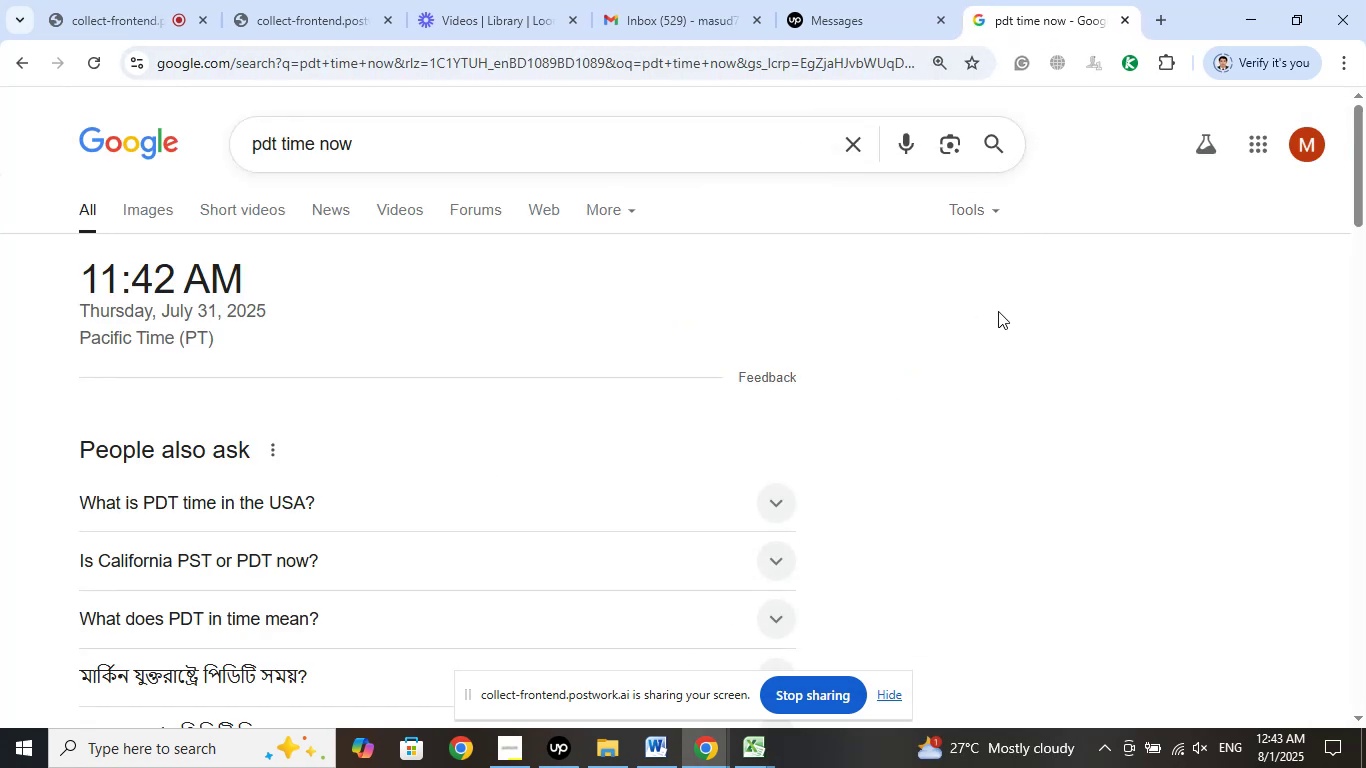 
left_click([1085, 358])
 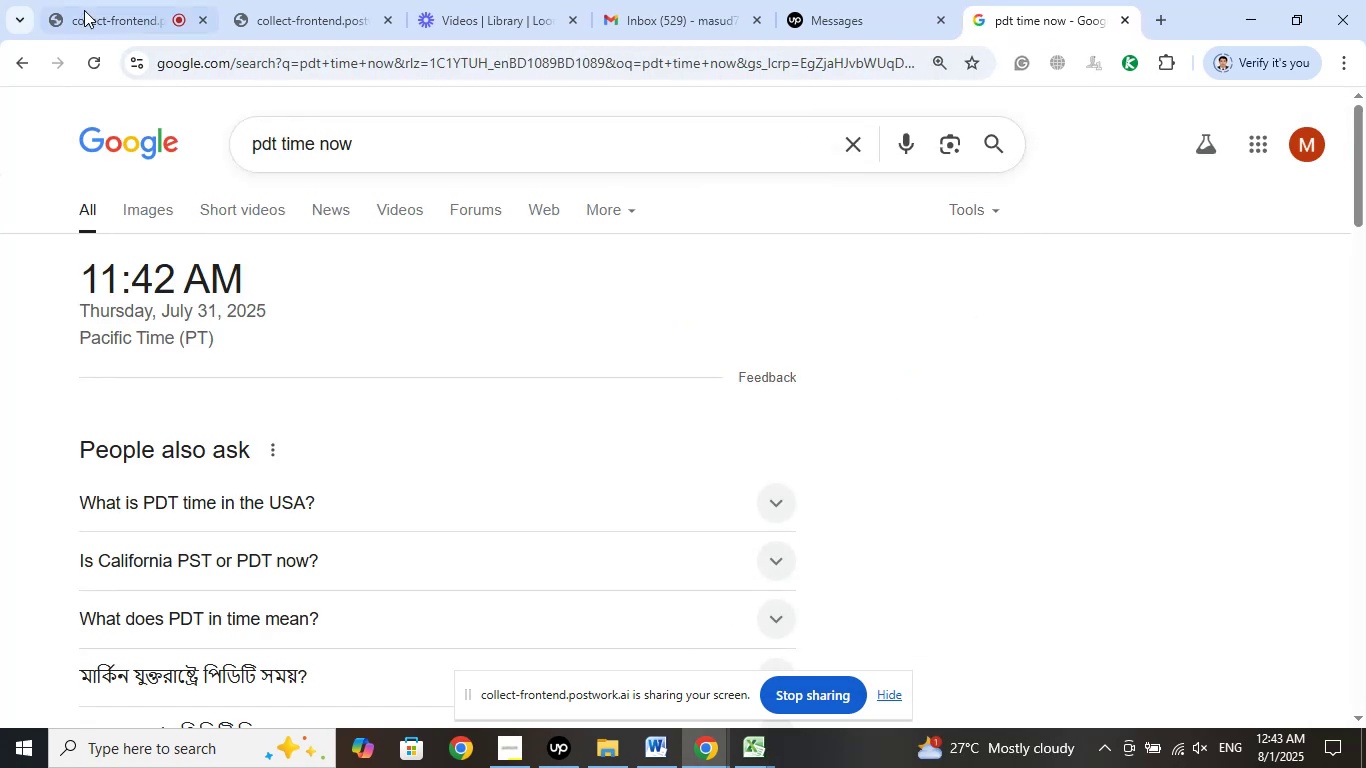 
left_click([120, 0])
 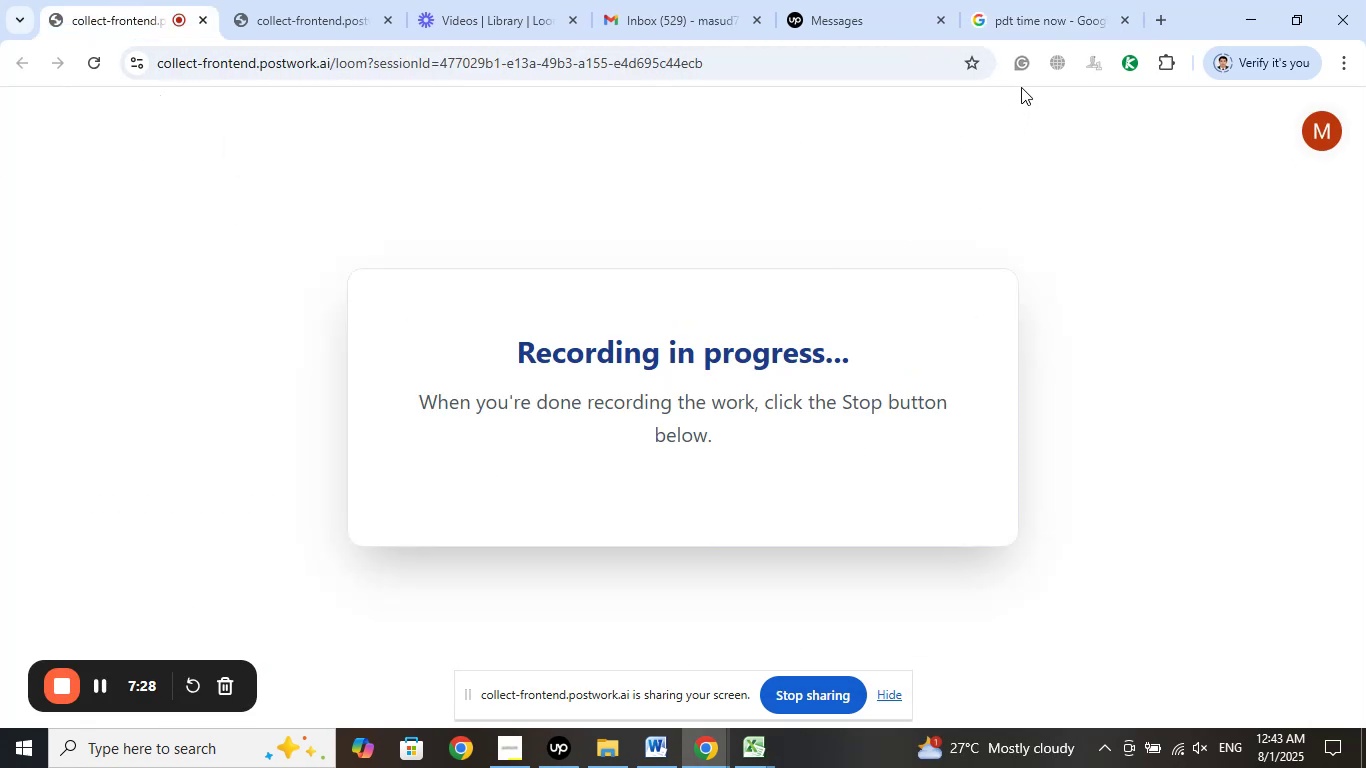 
left_click([1028, 15])
 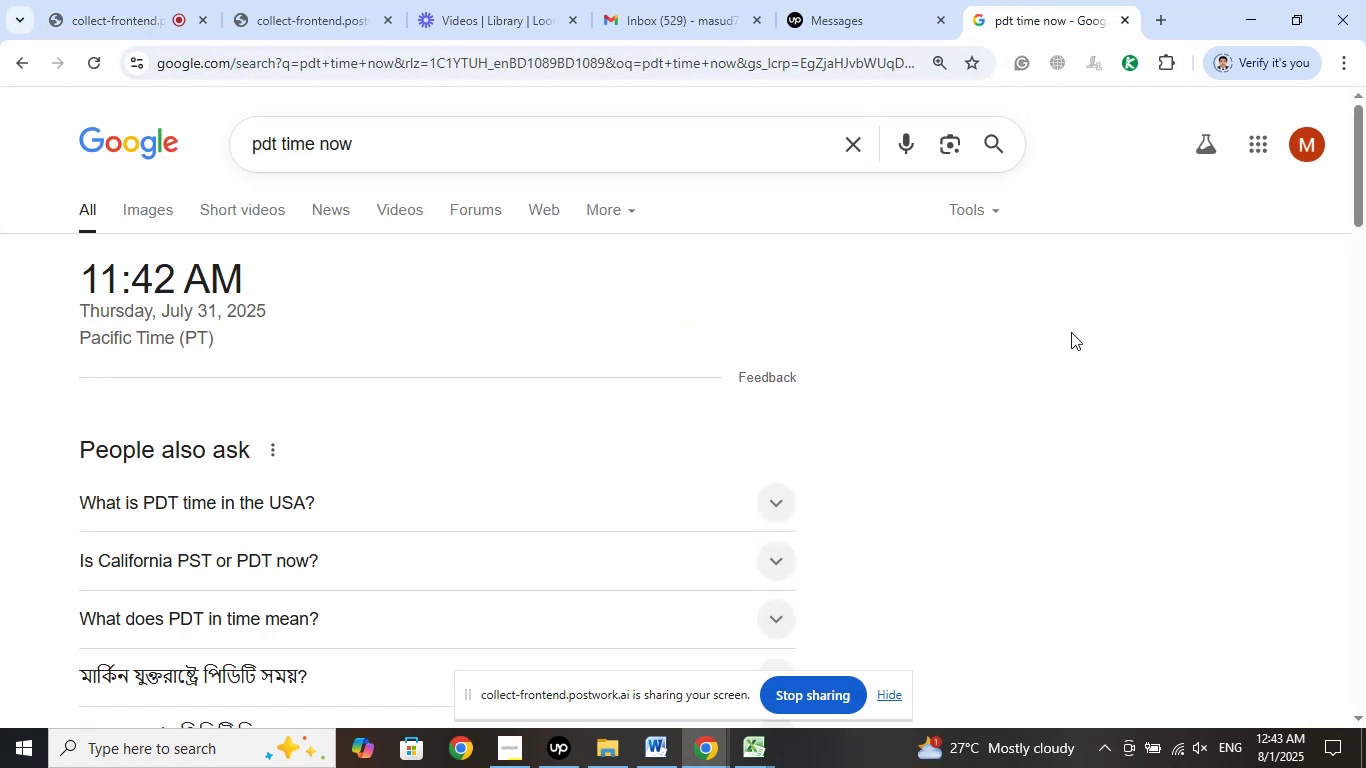 
left_click([1074, 342])
 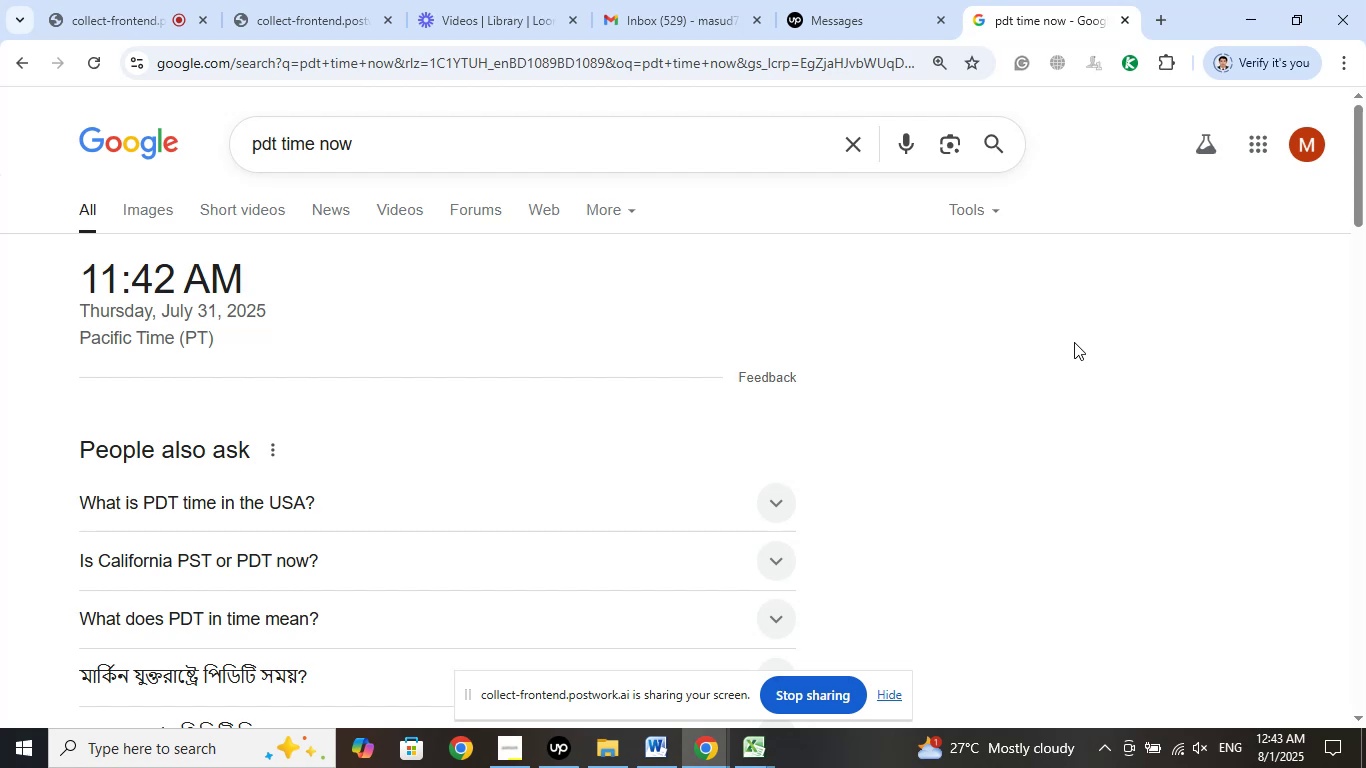 
wait(11.26)
 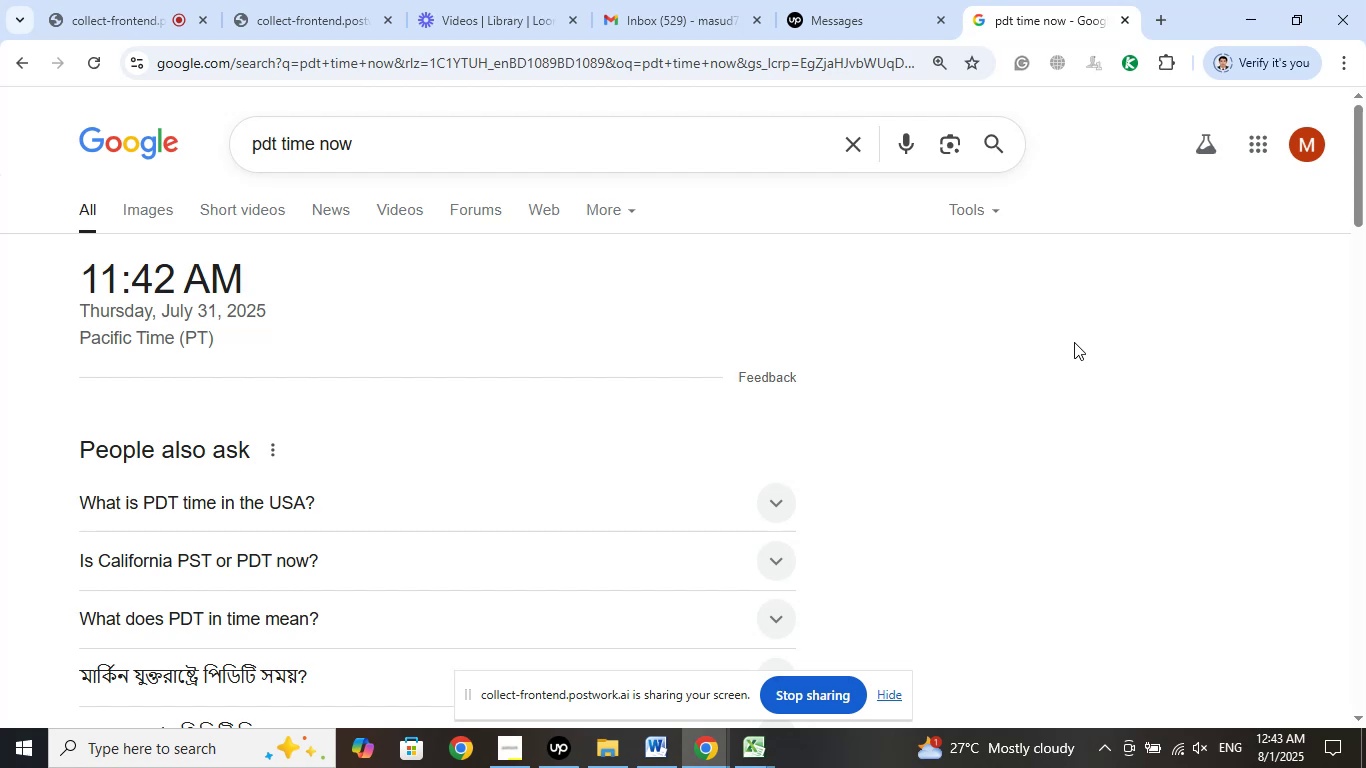 
left_click([993, 24])
 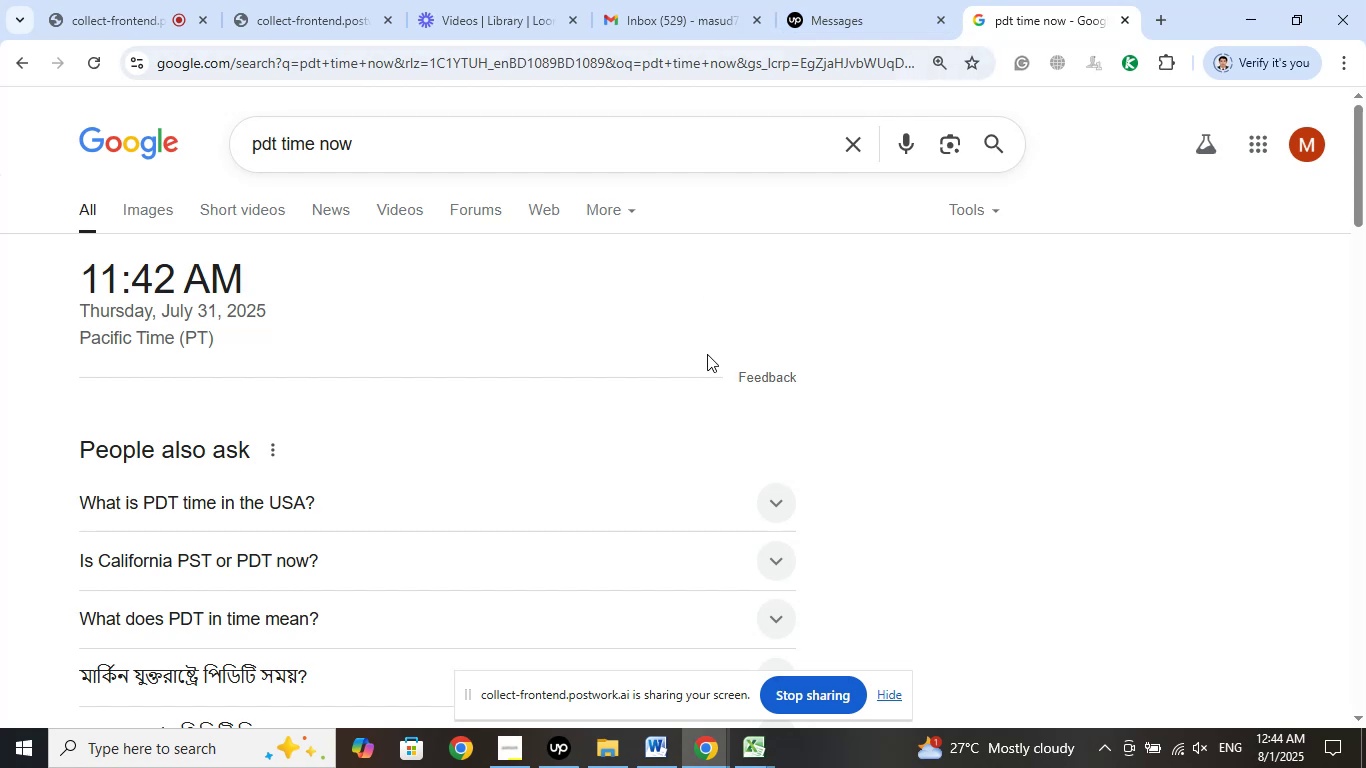 
wait(6.38)
 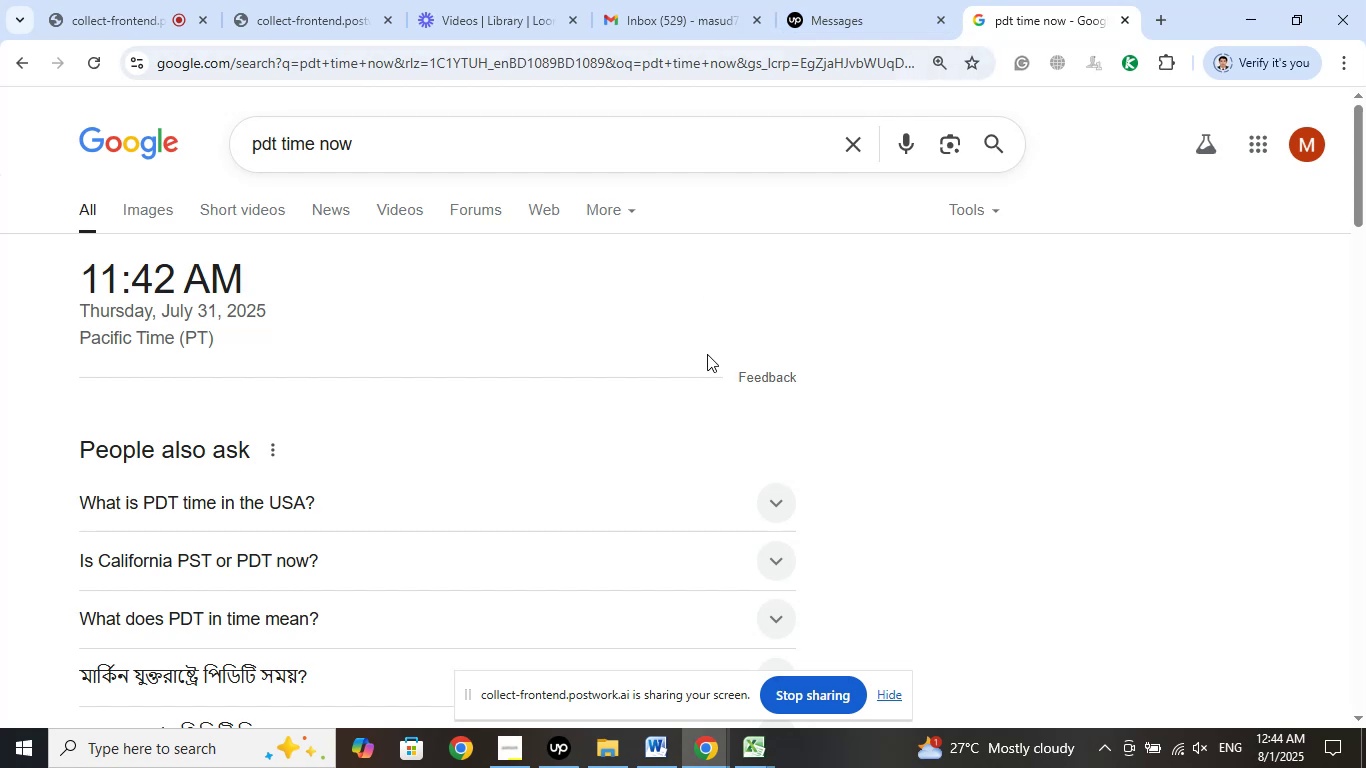 
left_click([760, 763])
 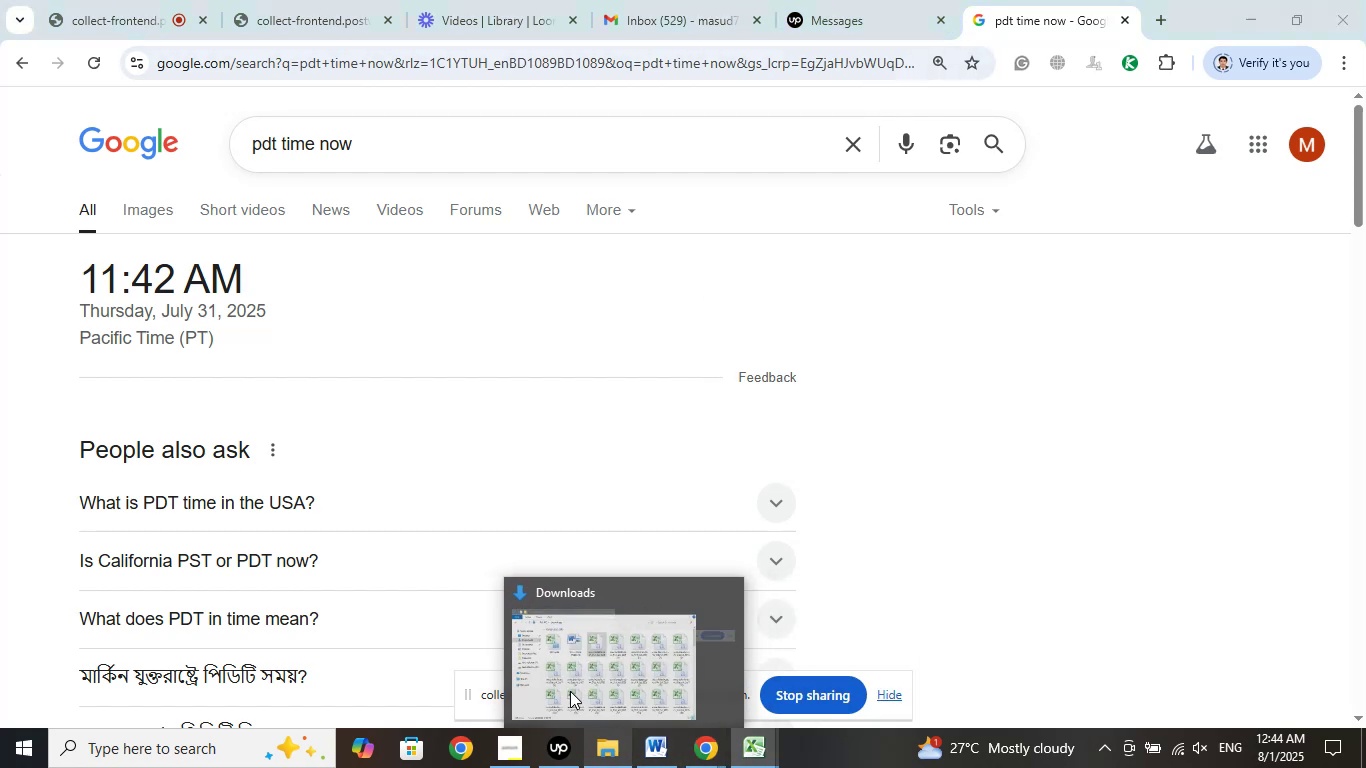 
left_click([579, 675])
 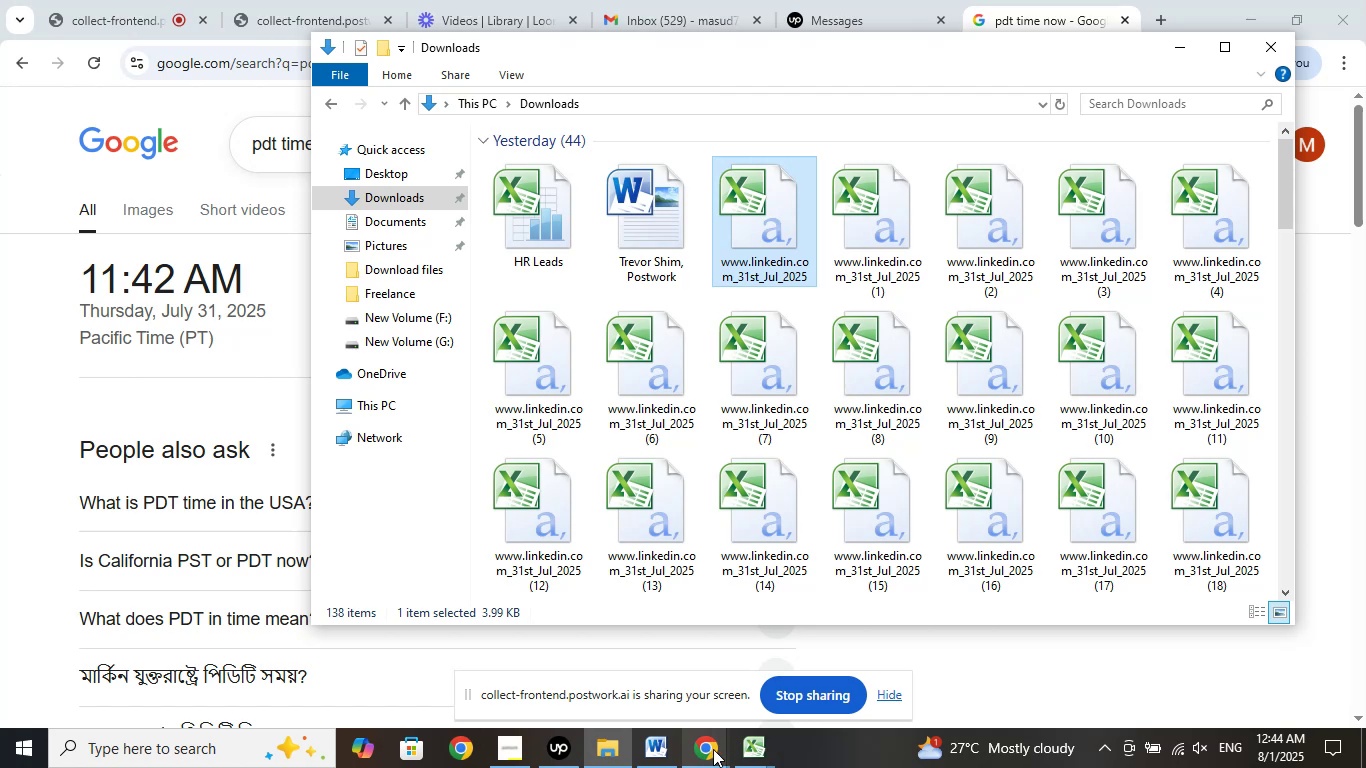 
left_click([744, 749])
 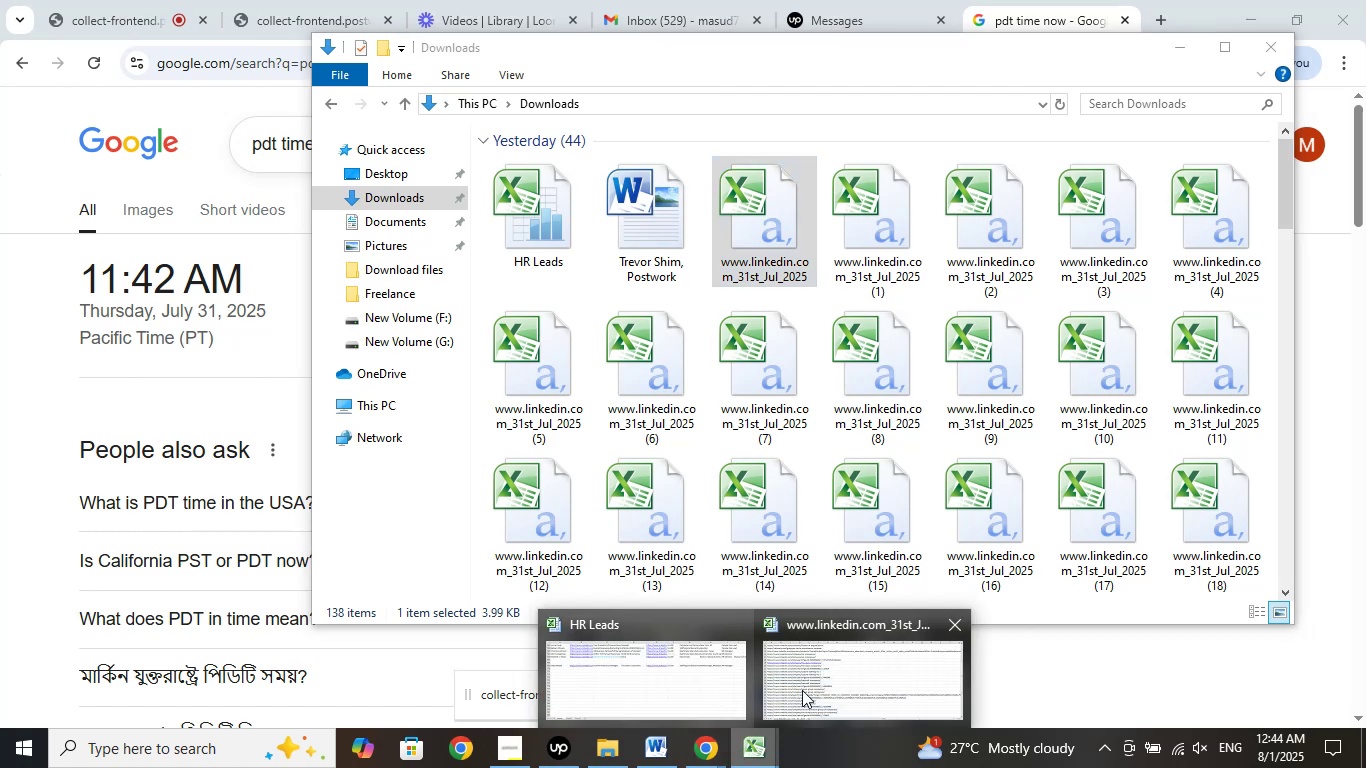 
left_click([825, 683])
 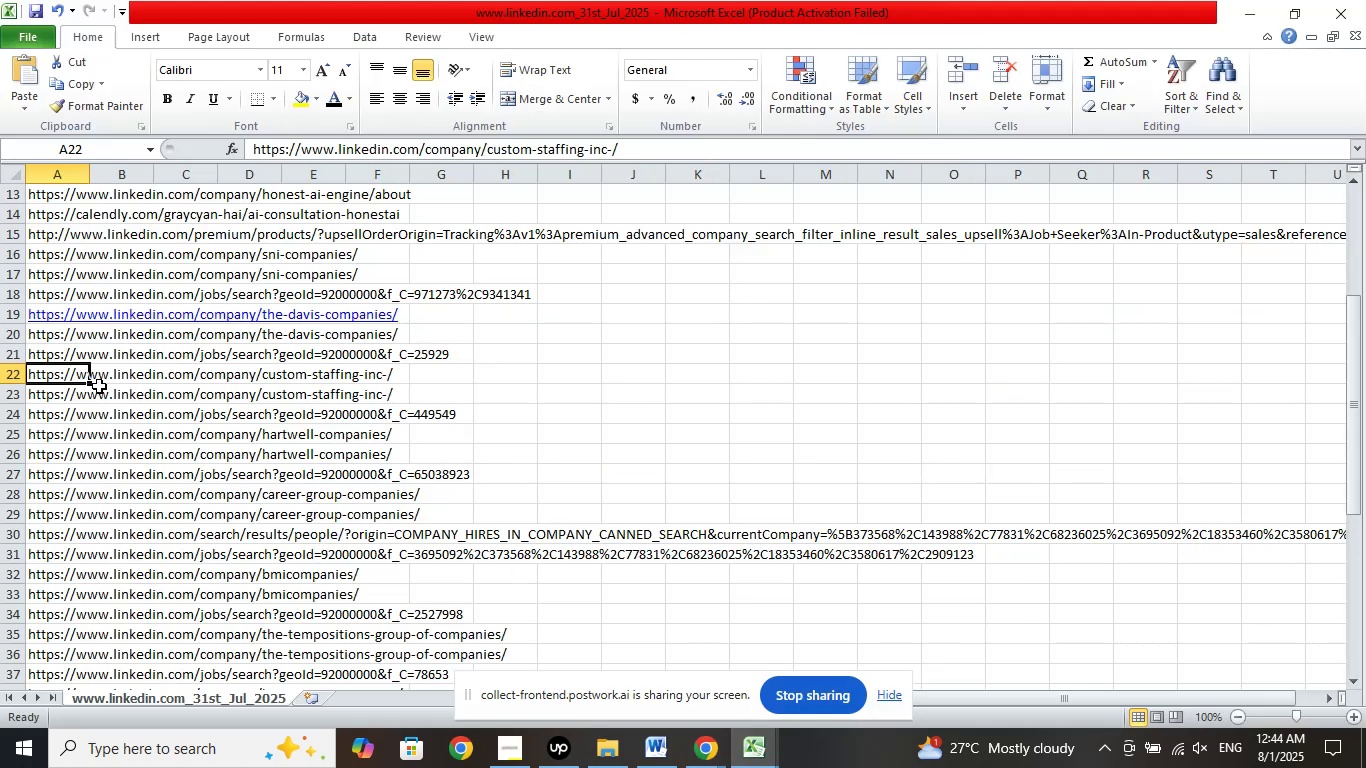 
wait(6.43)
 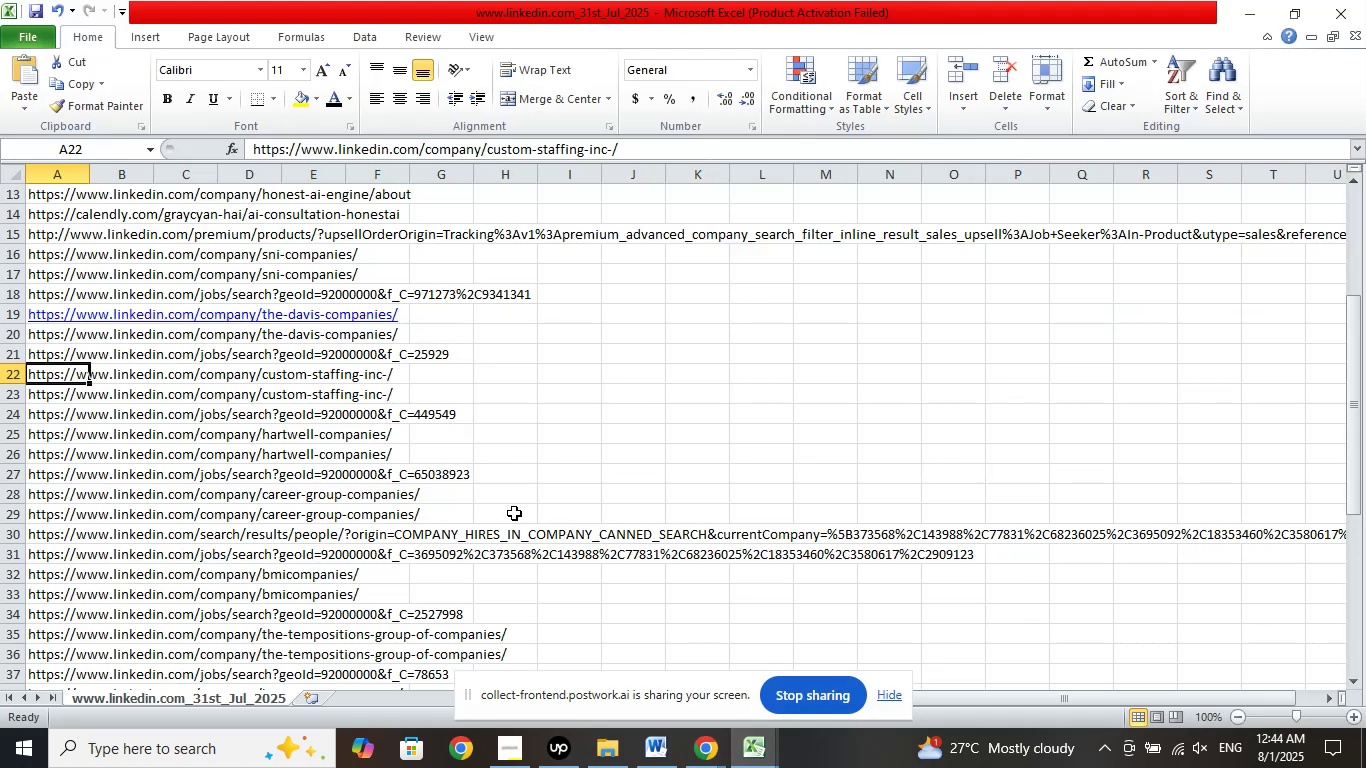 
left_click([709, 750])
 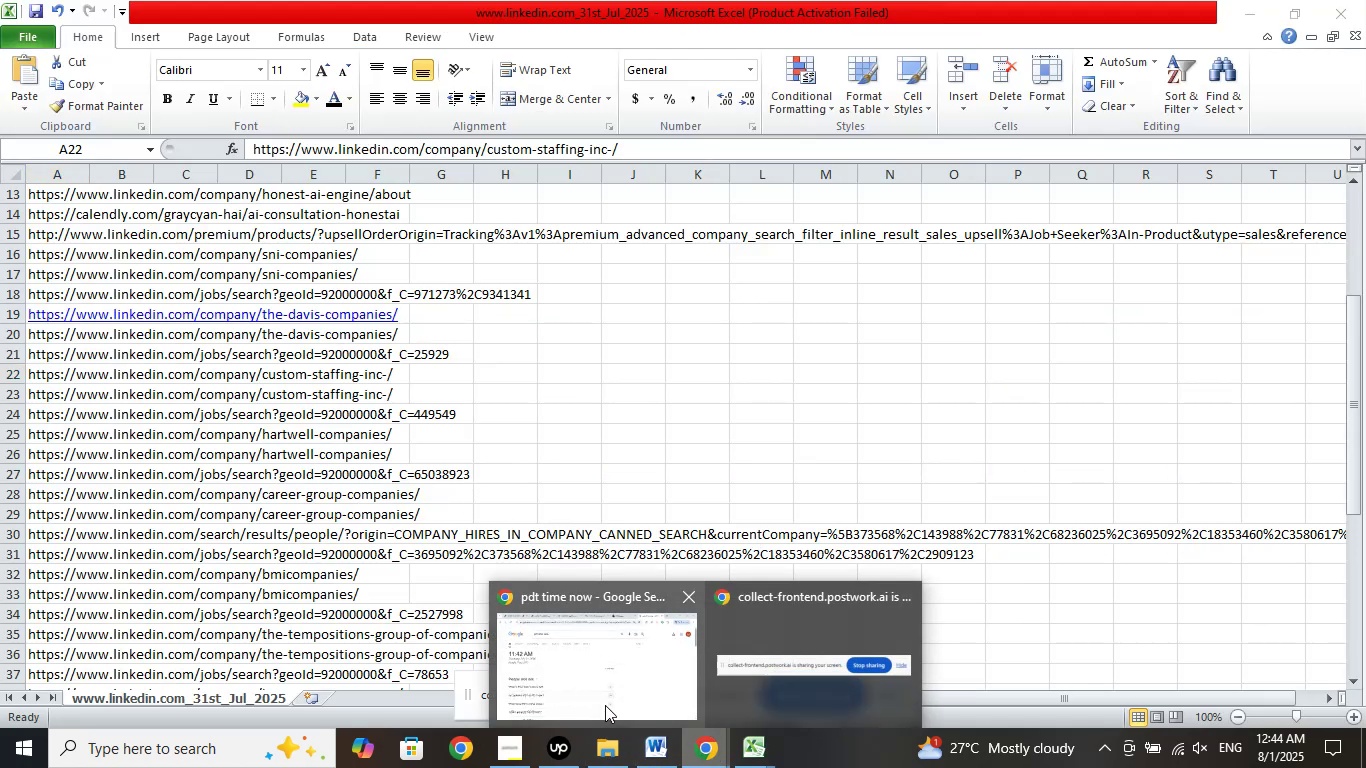 
left_click([591, 682])
 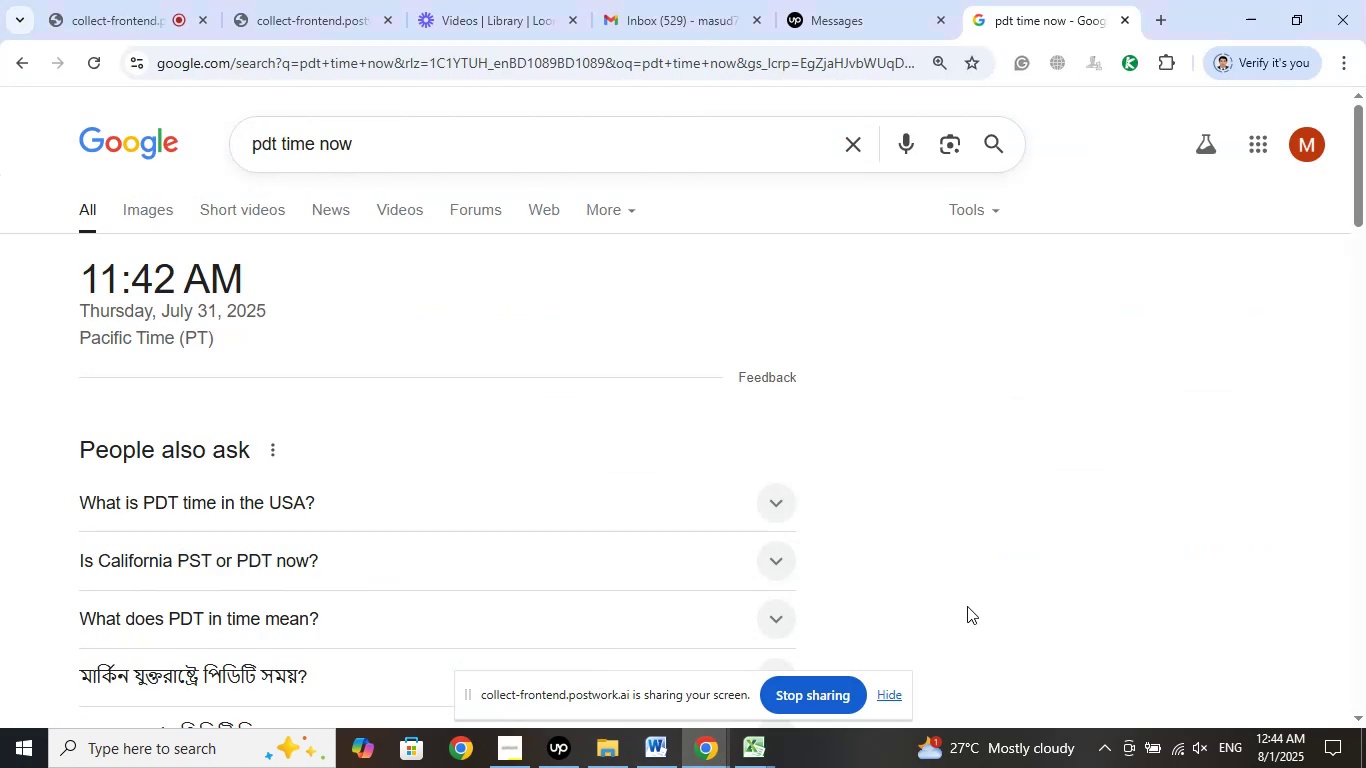 
scroll: coordinate [991, 582], scroll_direction: down, amount: 4.0
 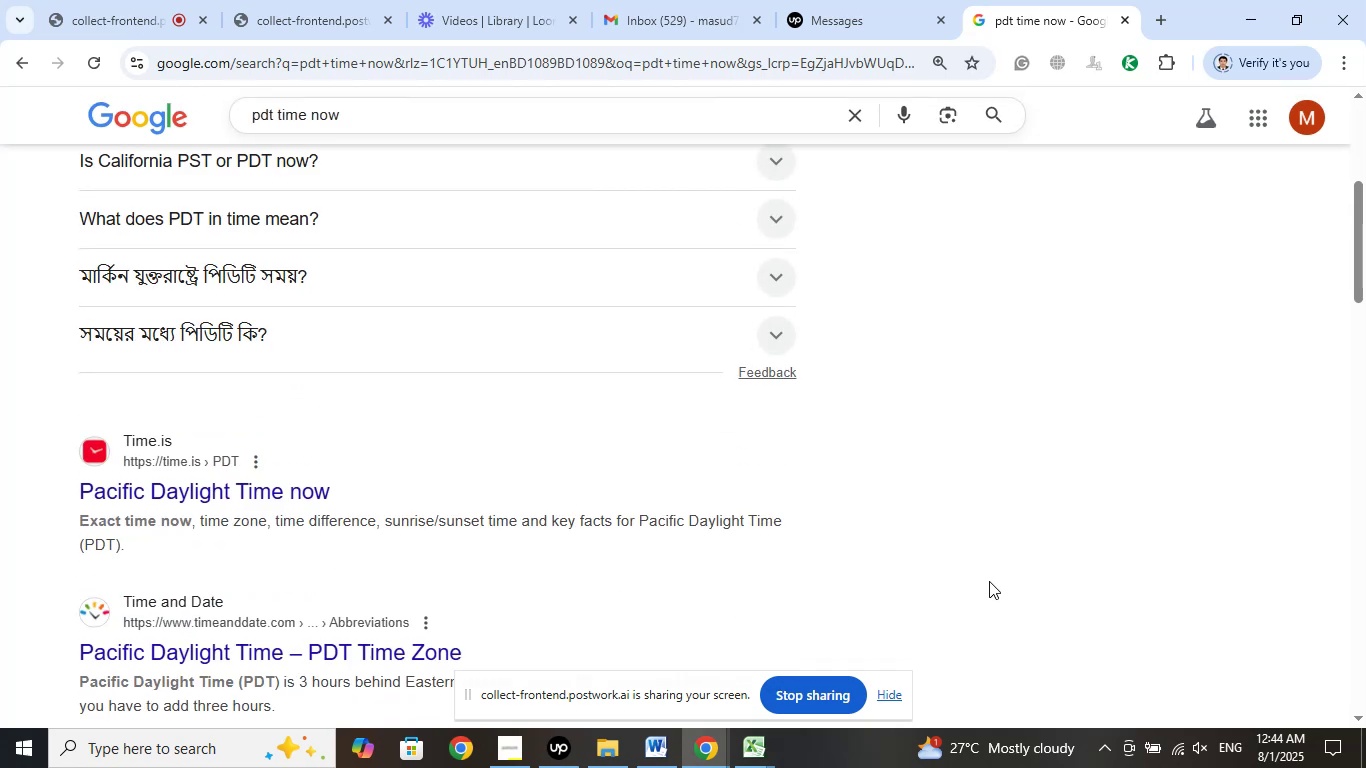 
scroll: coordinate [978, 581], scroll_direction: up, amount: 8.0
 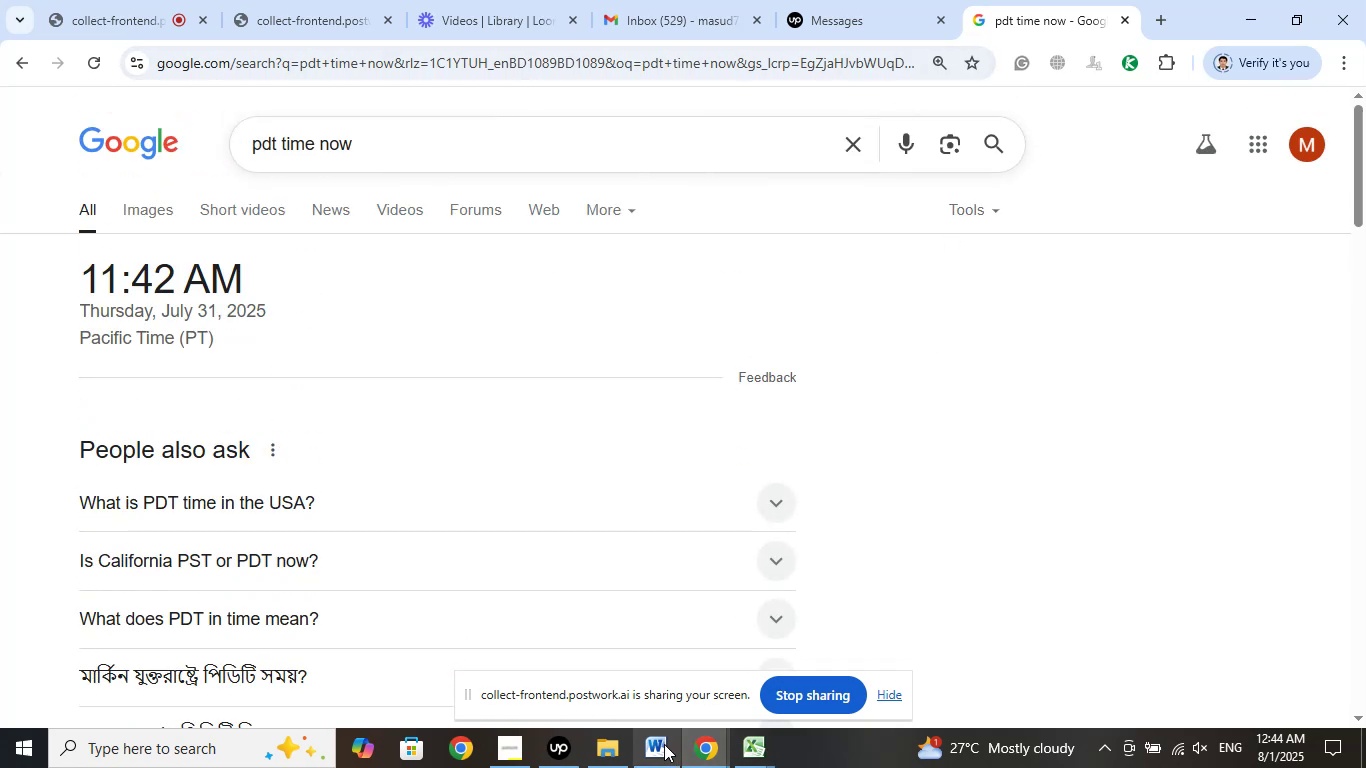 
left_click([646, 744])
 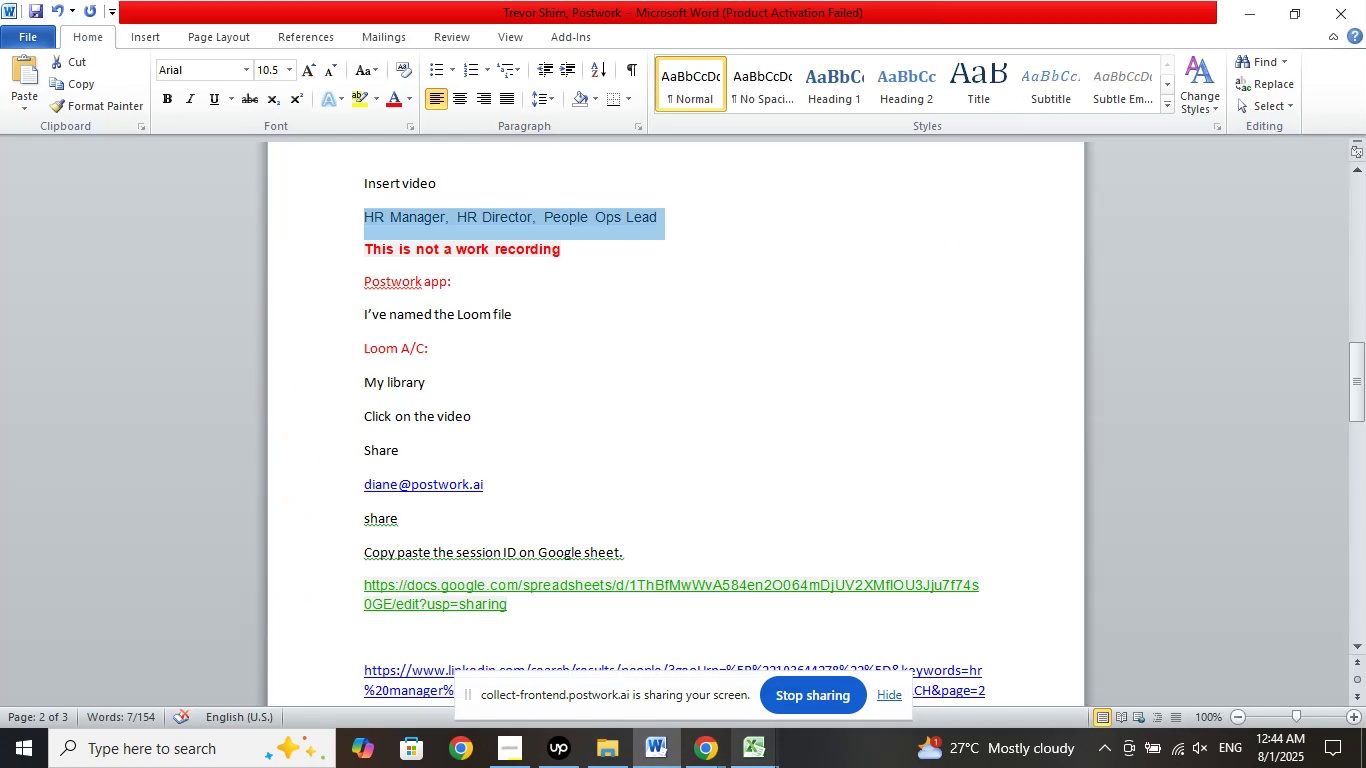 
left_click([743, 756])
 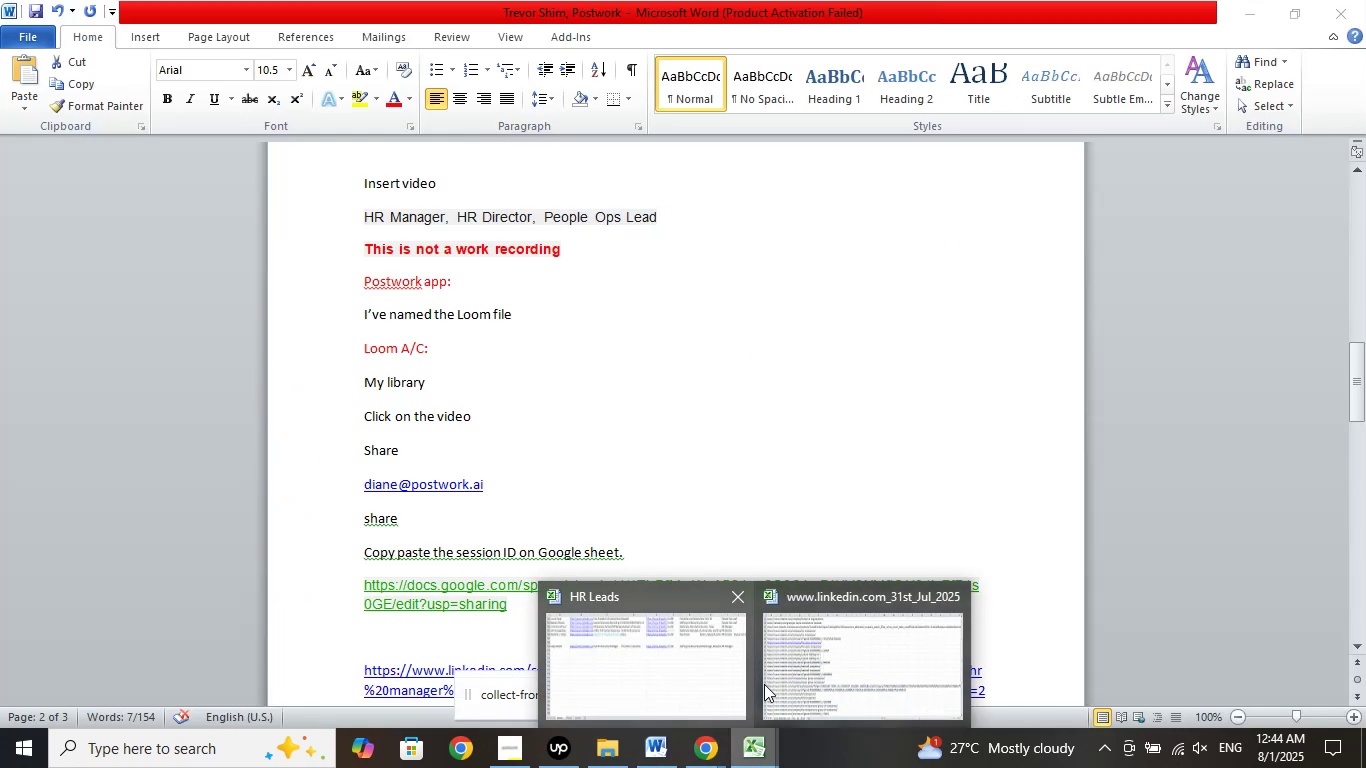 
left_click([672, 662])
 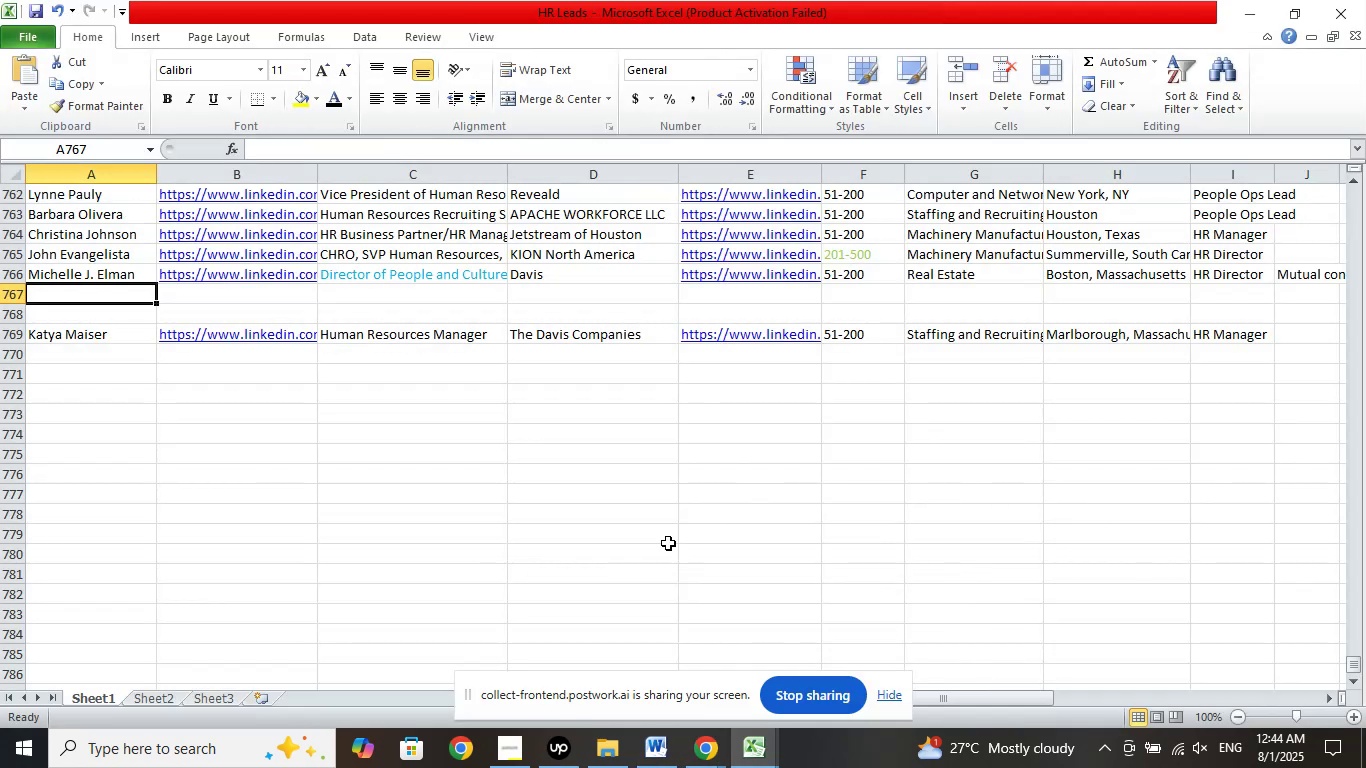 
scroll: coordinate [652, 593], scroll_direction: up, amount: 7.0
 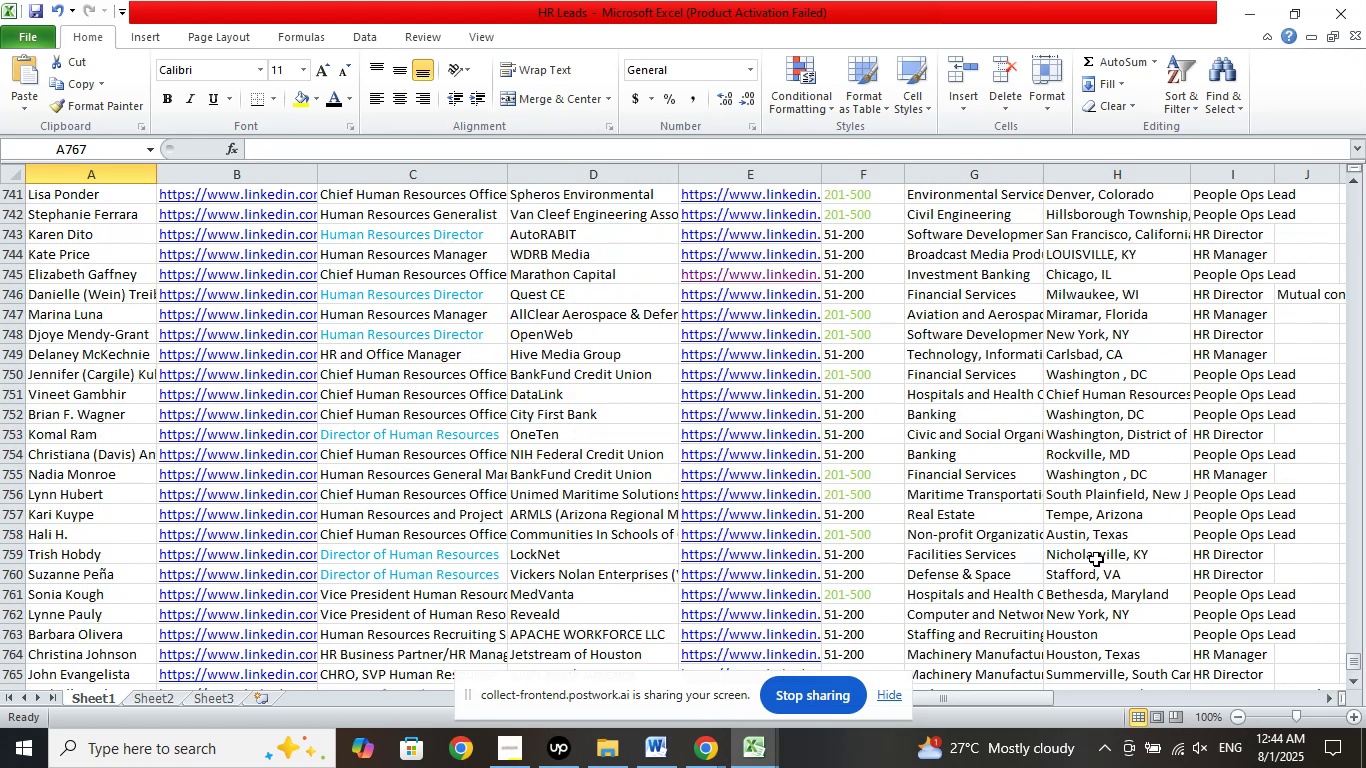 
scroll: coordinate [1098, 520], scroll_direction: down, amount: 6.0
 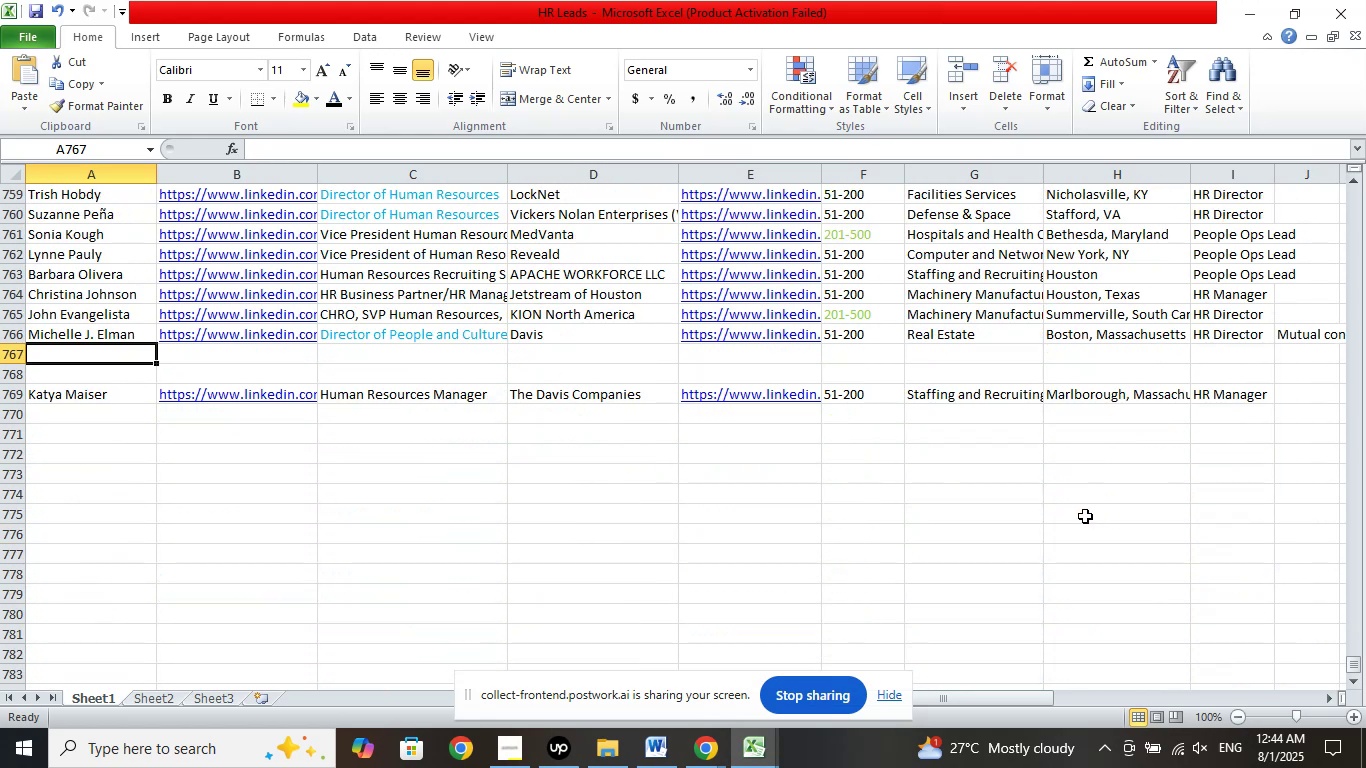 
scroll: coordinate [1083, 516], scroll_direction: up, amount: 3.0
 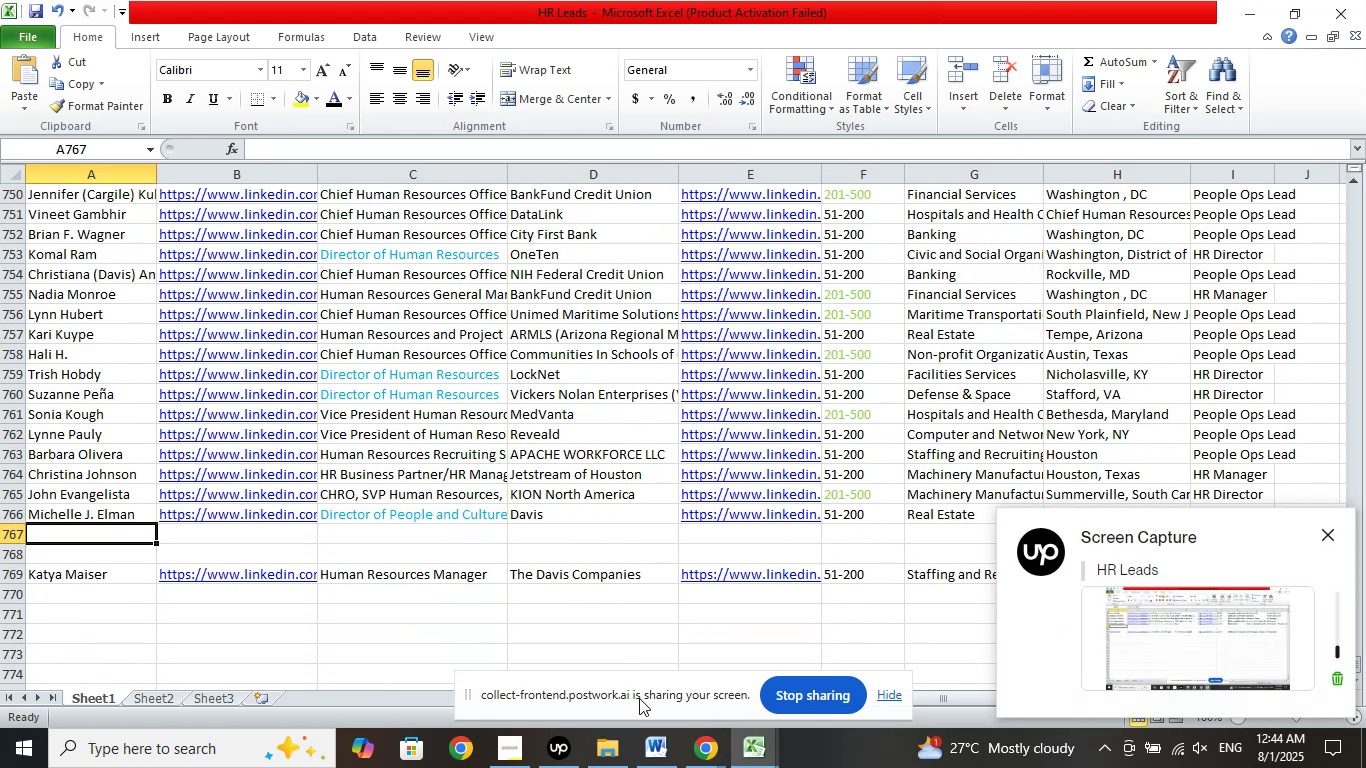 
left_click([699, 750])
 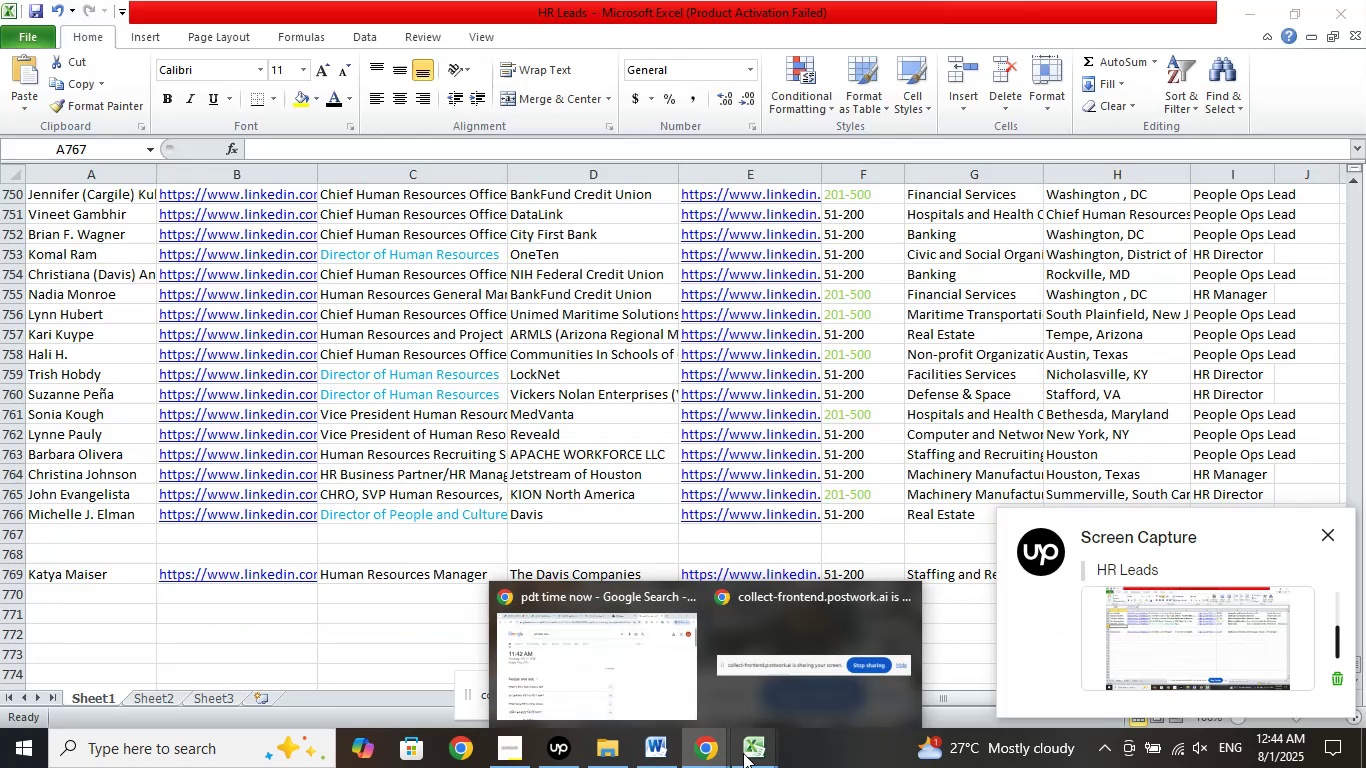 
left_click([747, 753])
 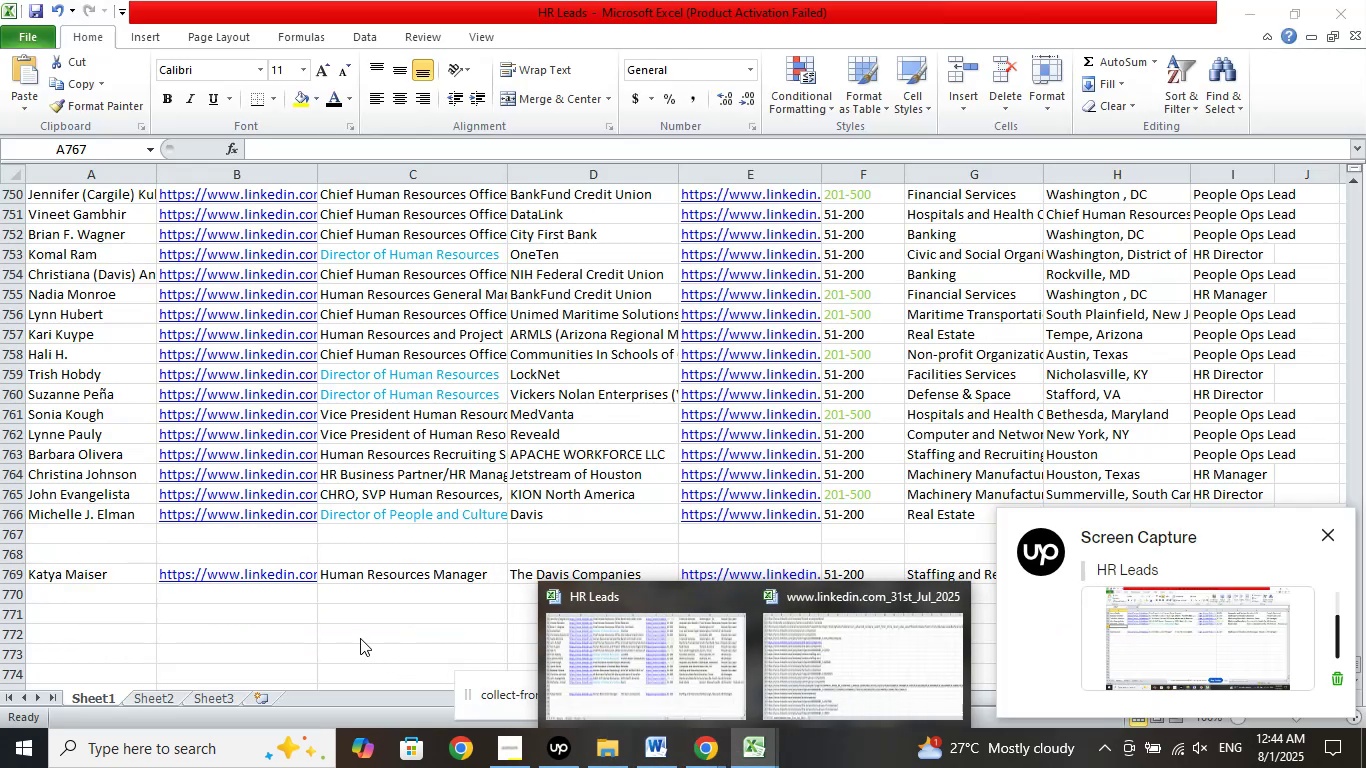 
left_click([360, 638])
 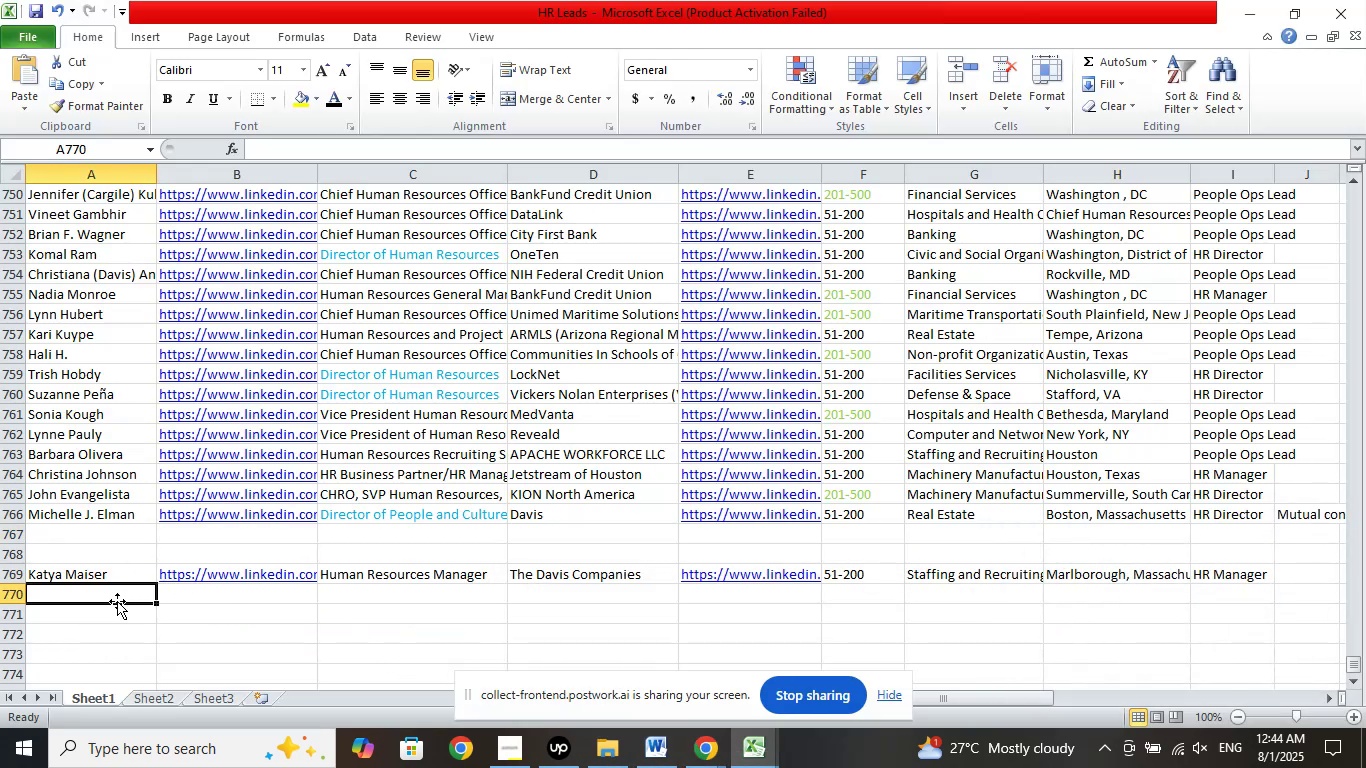 
double_click([325, 631])
 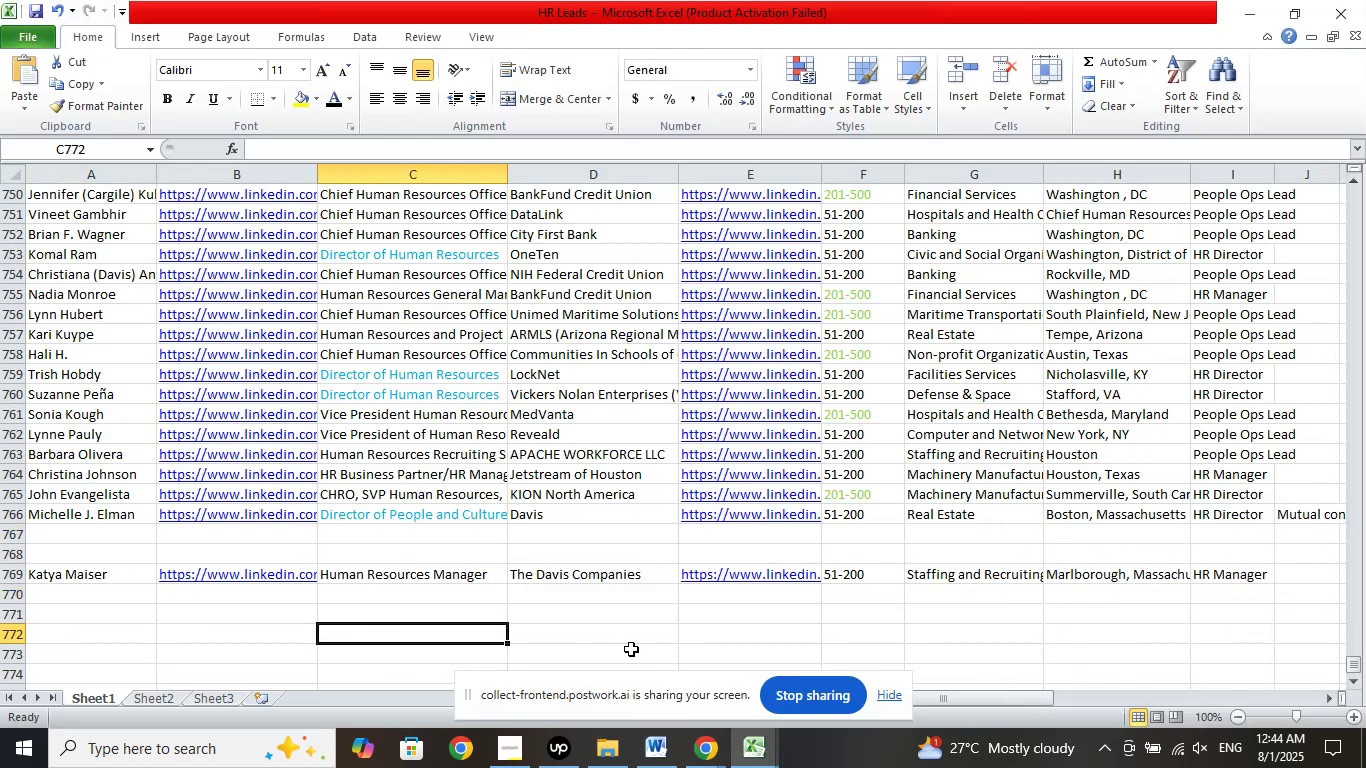 
left_click([633, 648])
 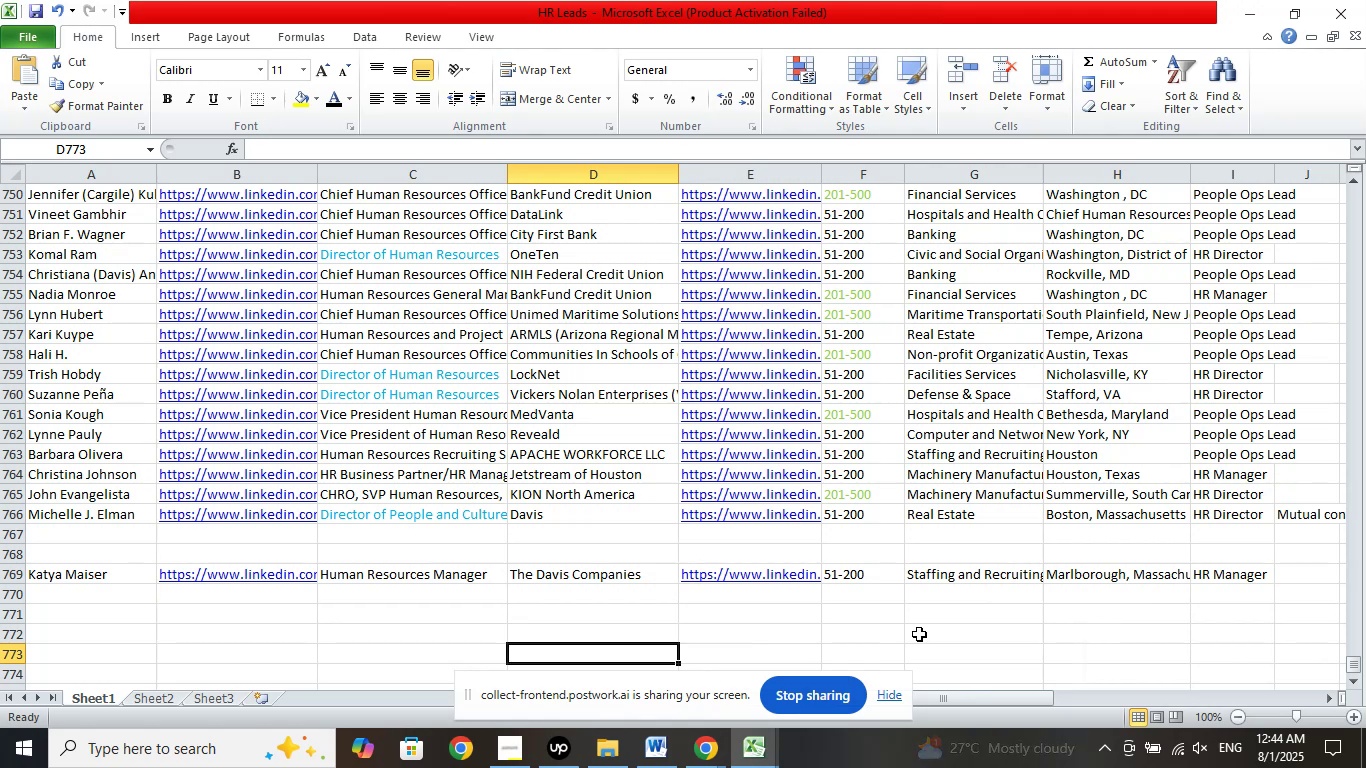 
left_click([920, 634])
 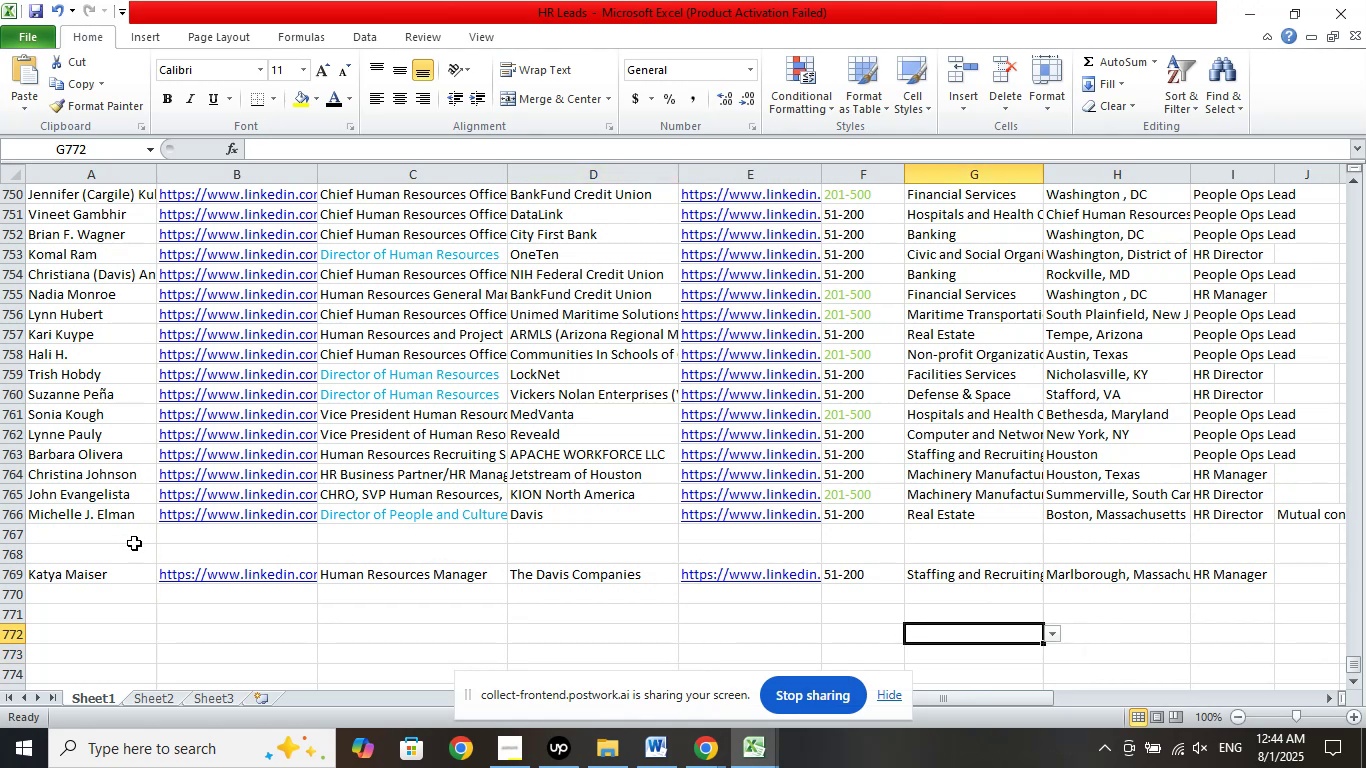 
double_click([280, 547])
 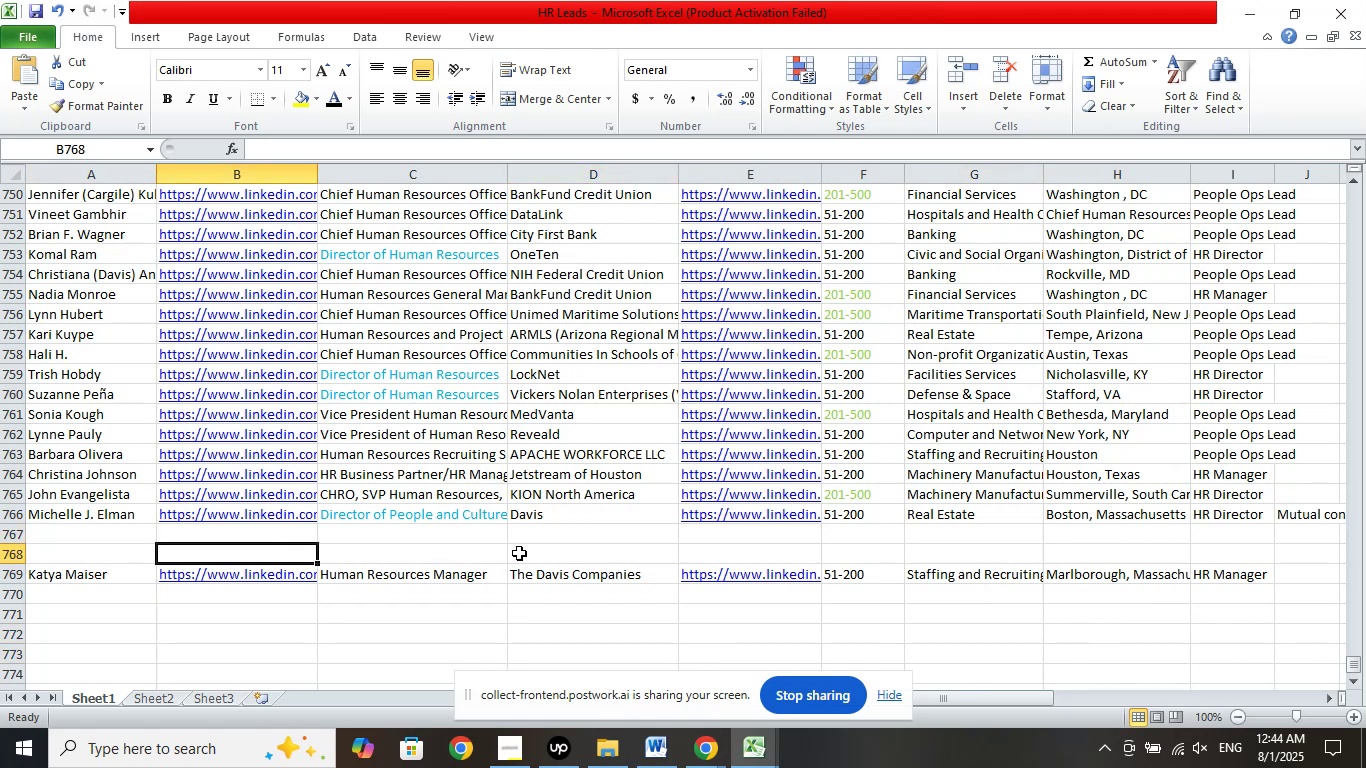 
triple_click([519, 553])
 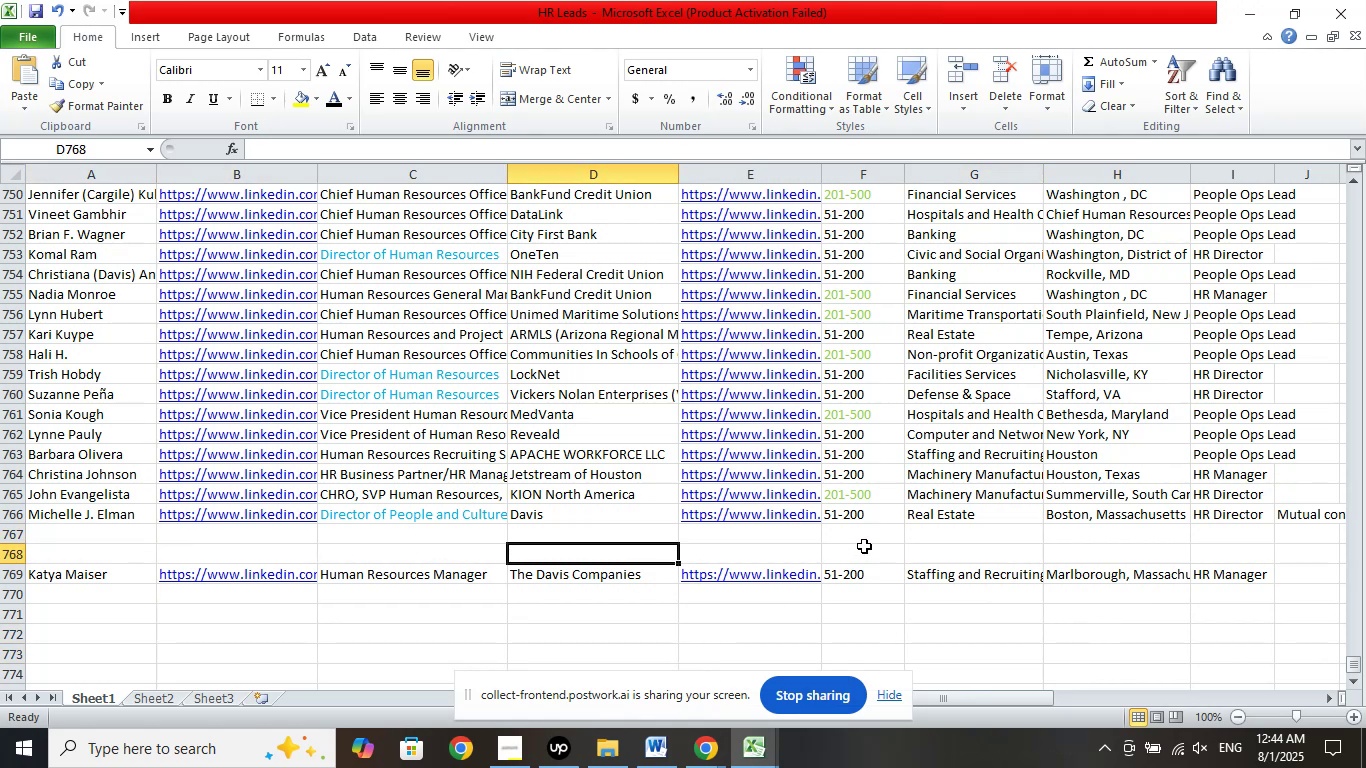 
left_click([864, 546])
 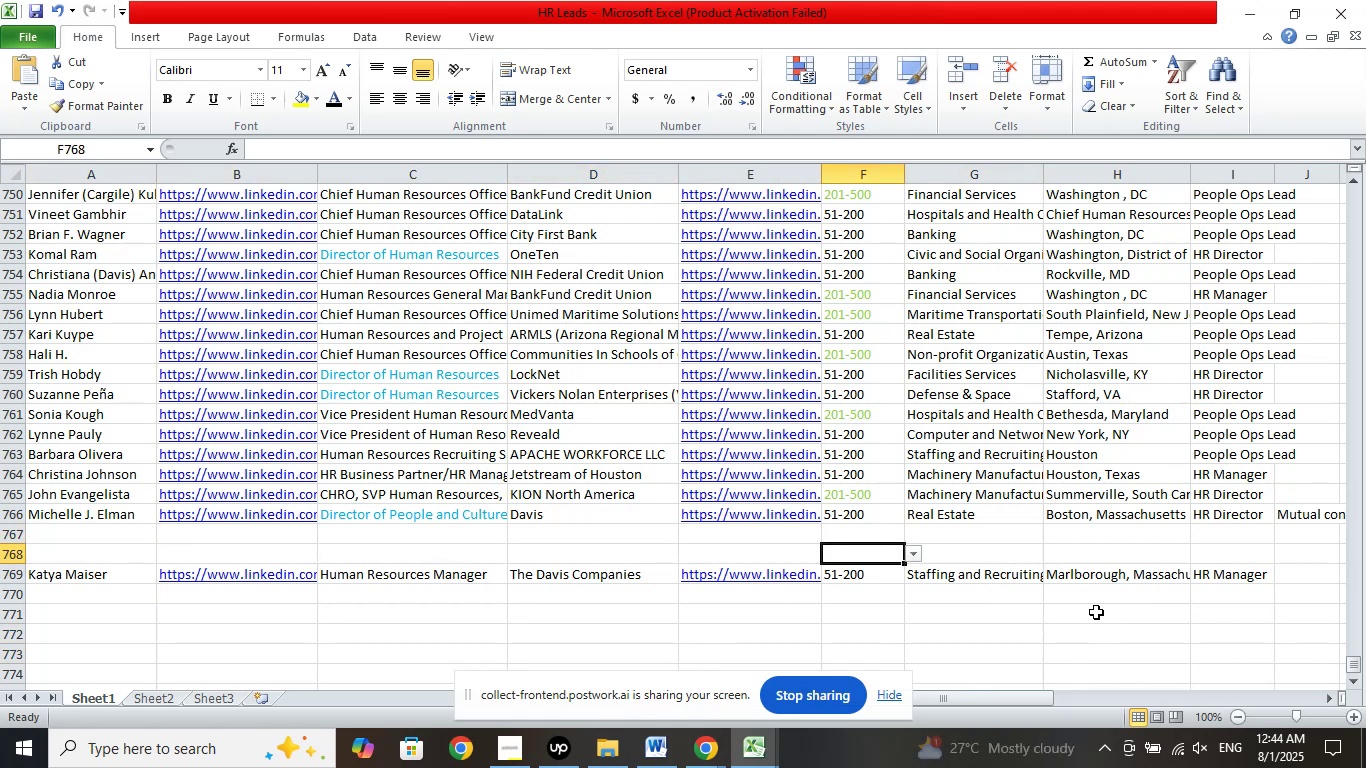 
left_click([1096, 612])
 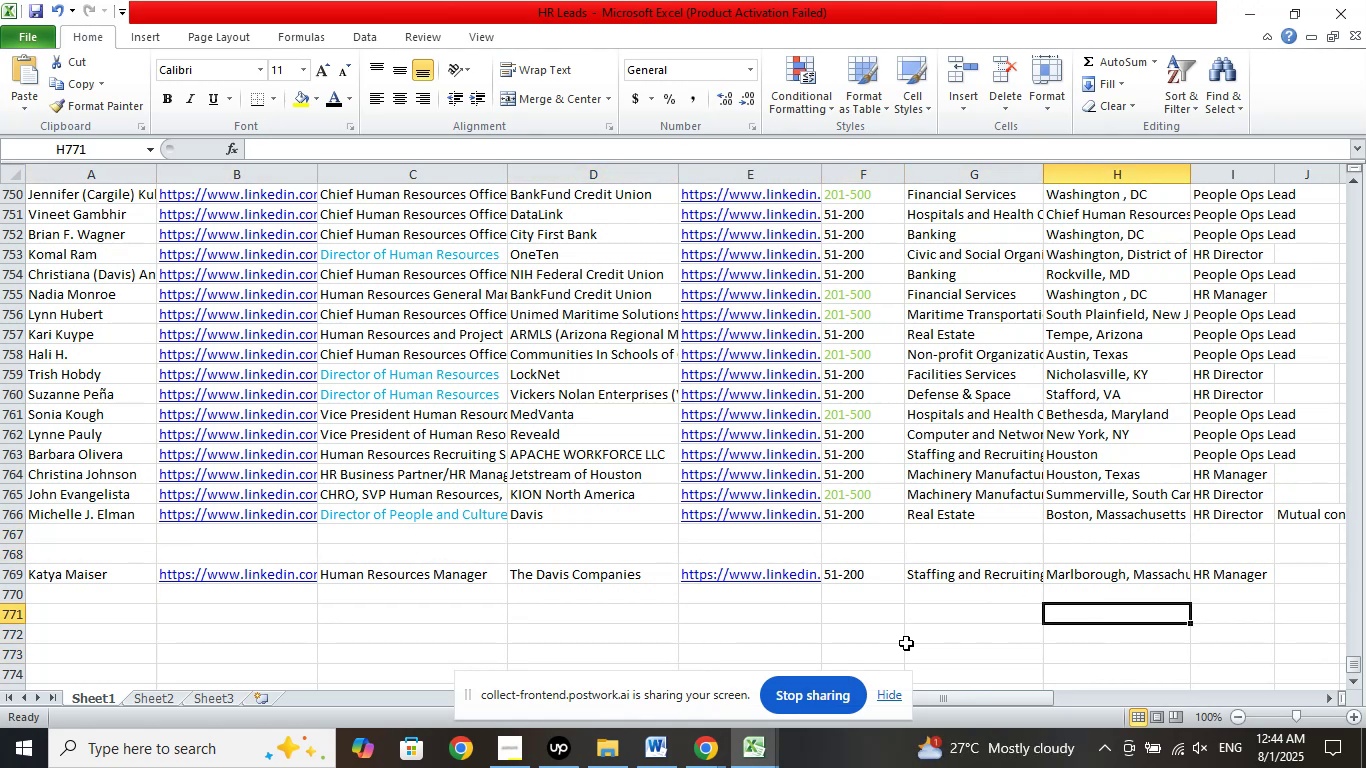 
left_click([903, 643])
 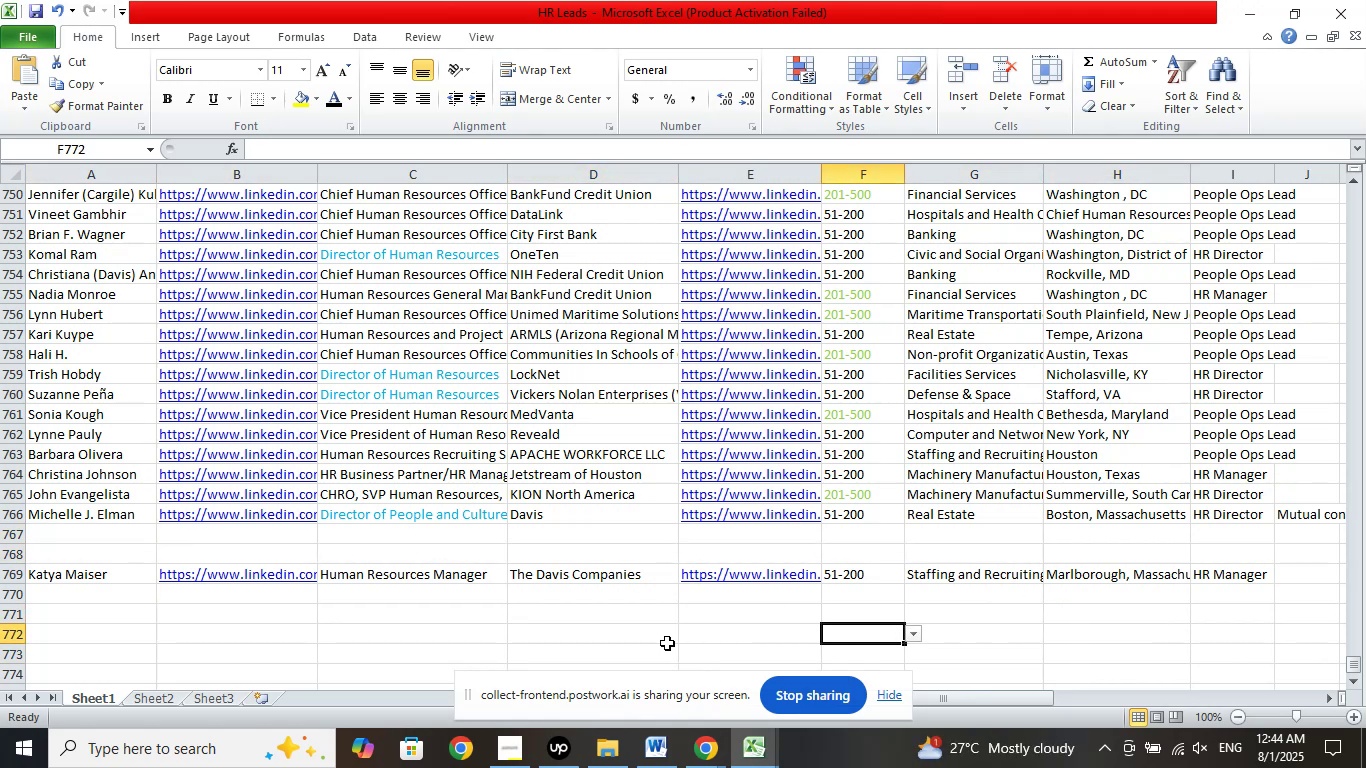 
double_click([667, 643])
 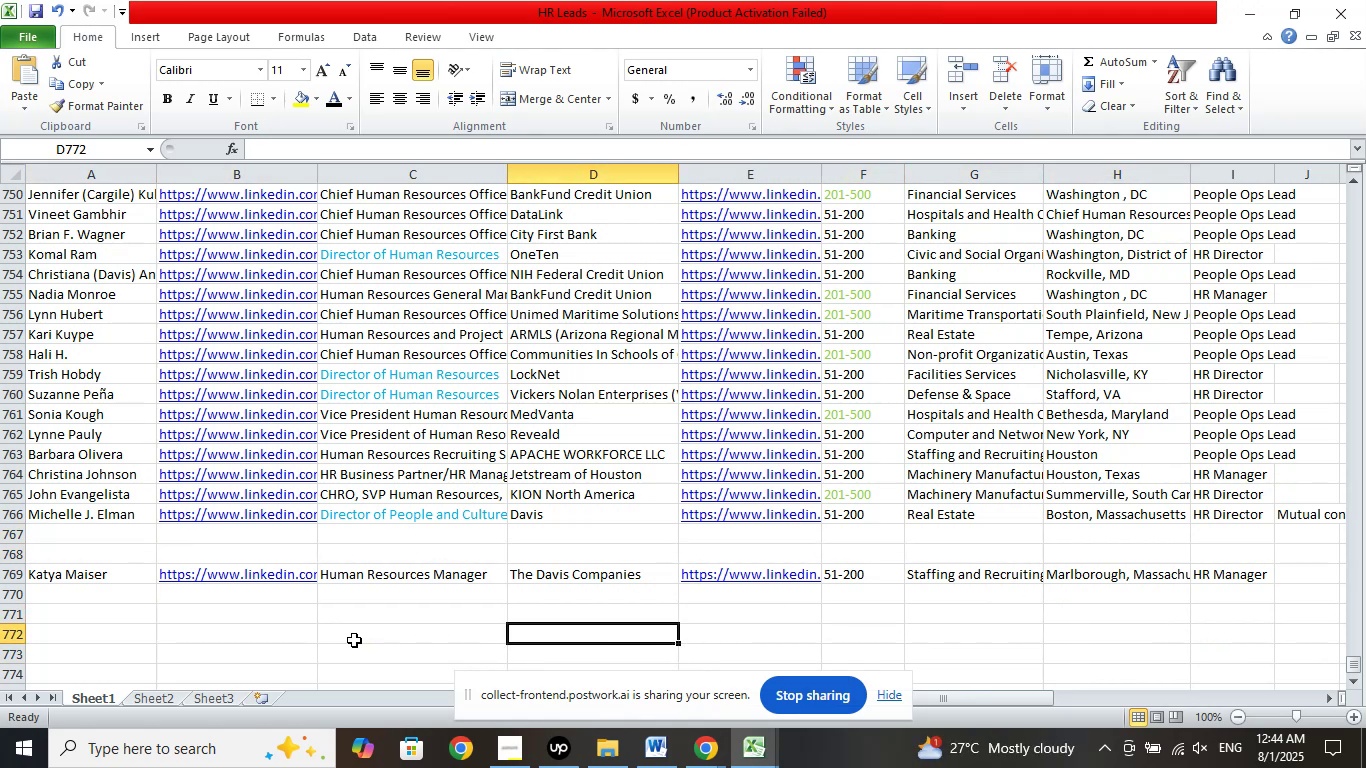 
left_click([354, 640])
 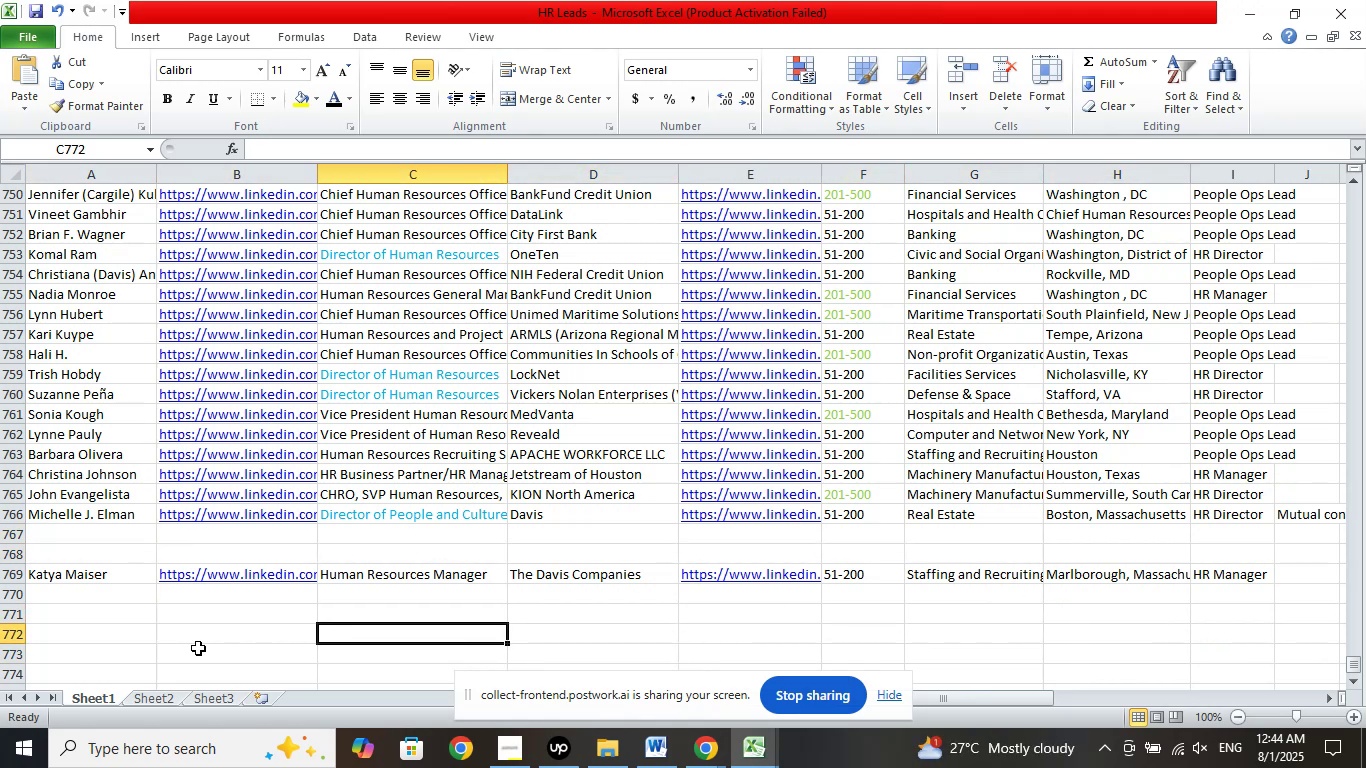 
left_click([198, 648])
 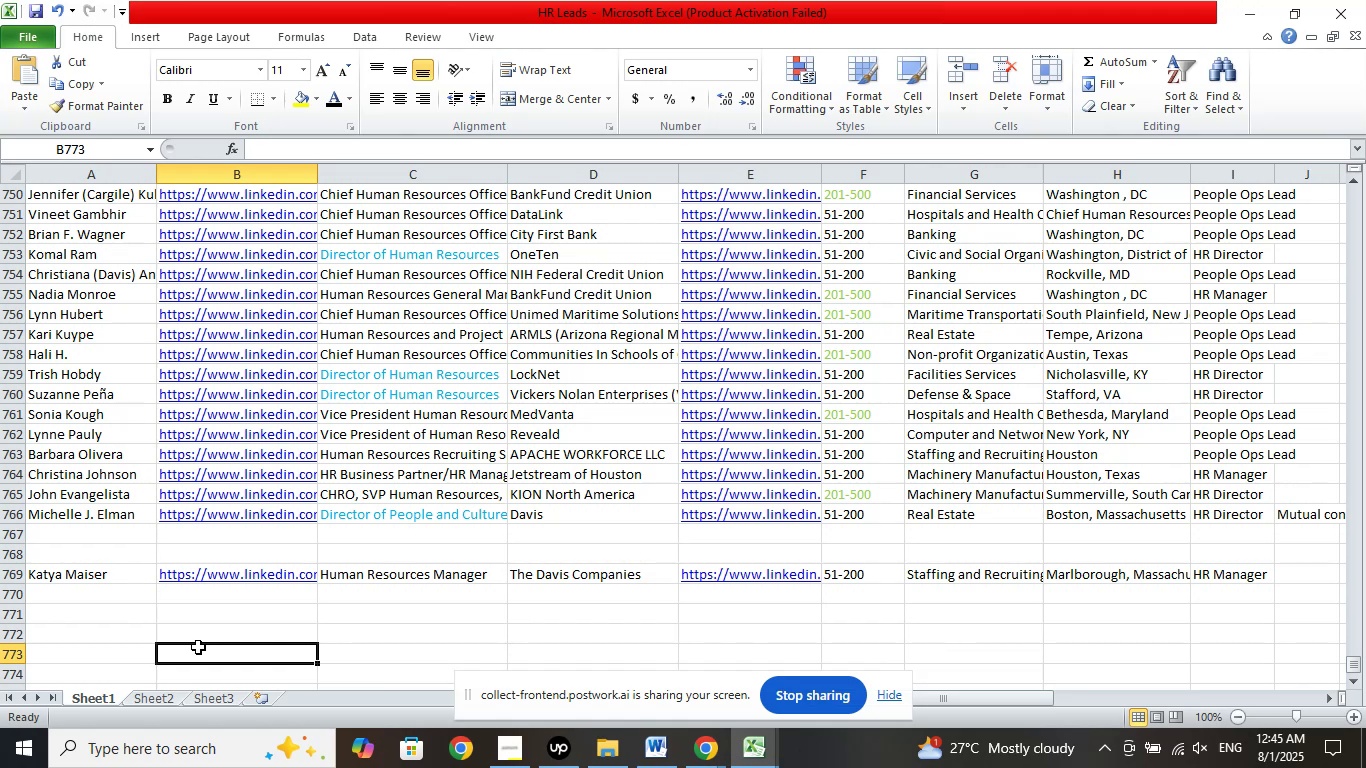 
wait(16.02)
 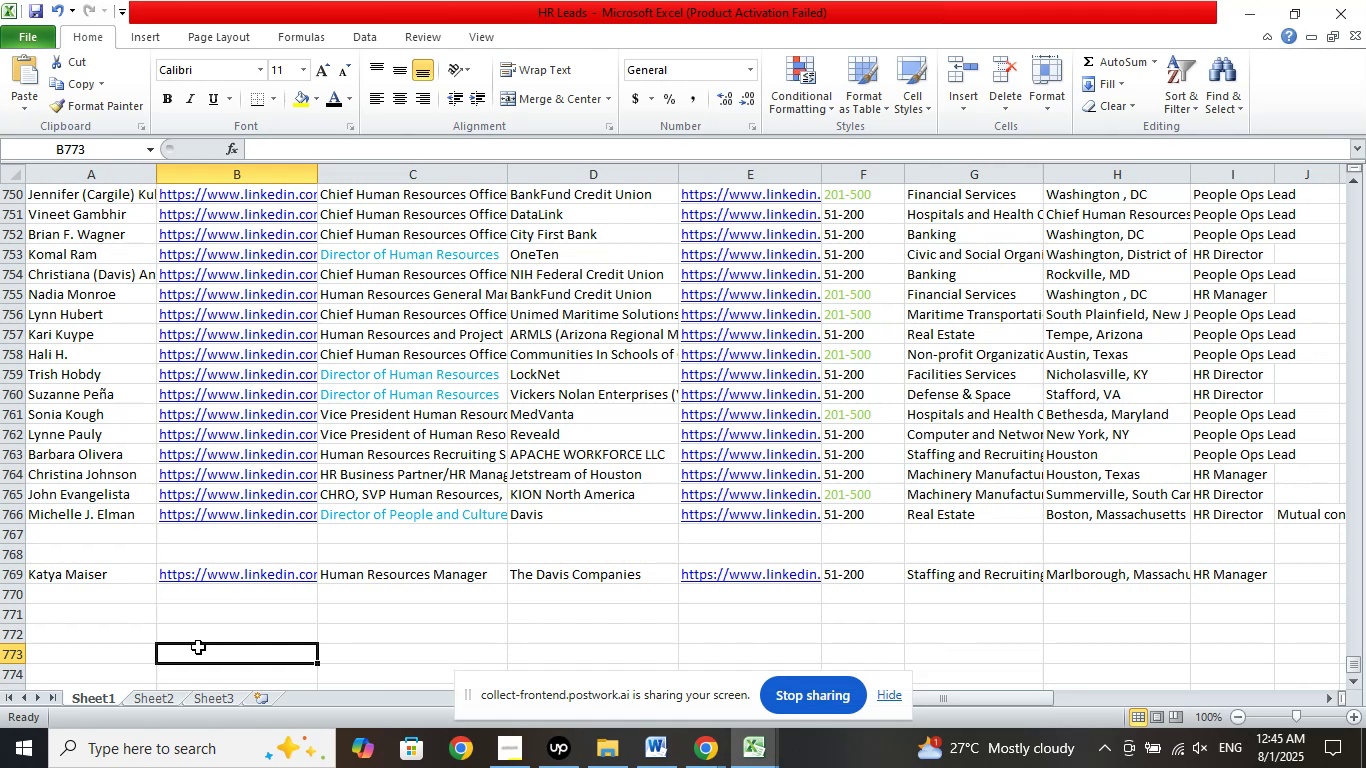 
double_click([111, 646])
 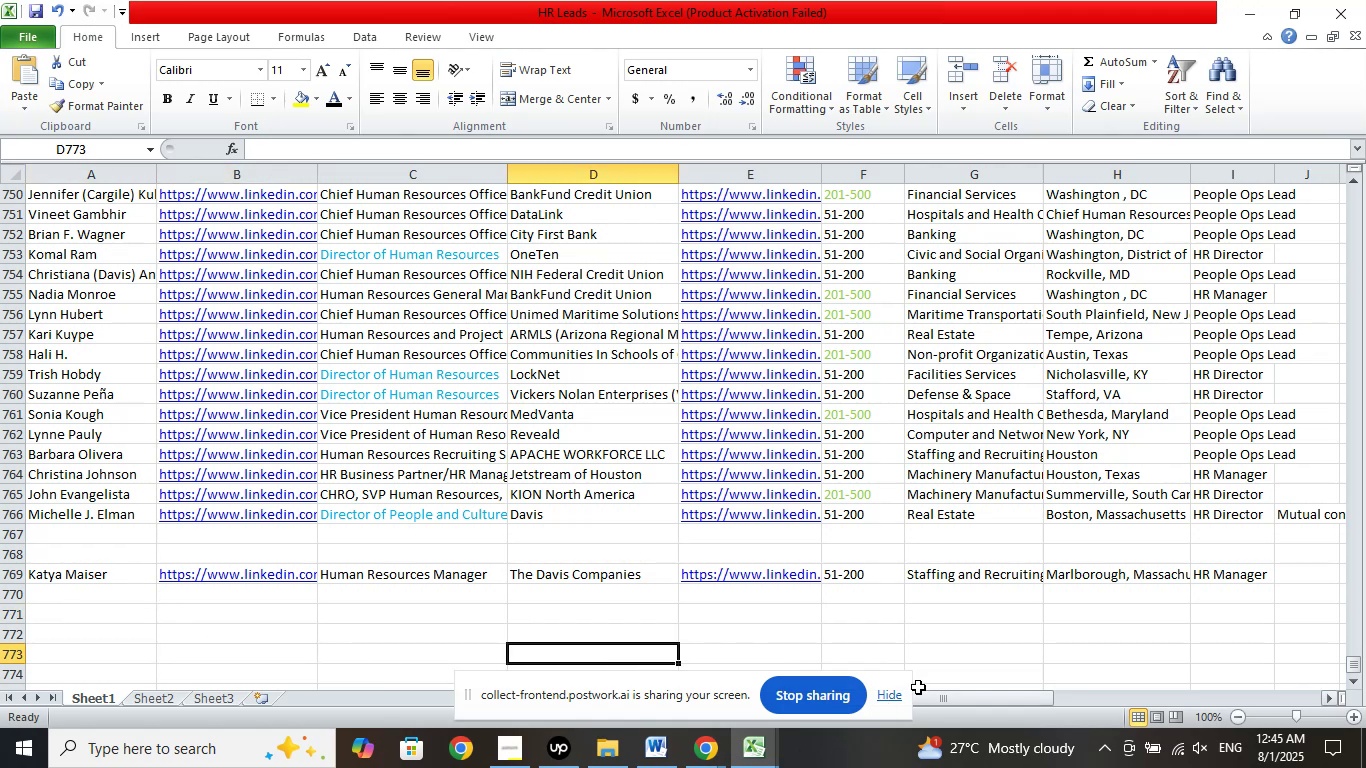 
double_click([1085, 639])
 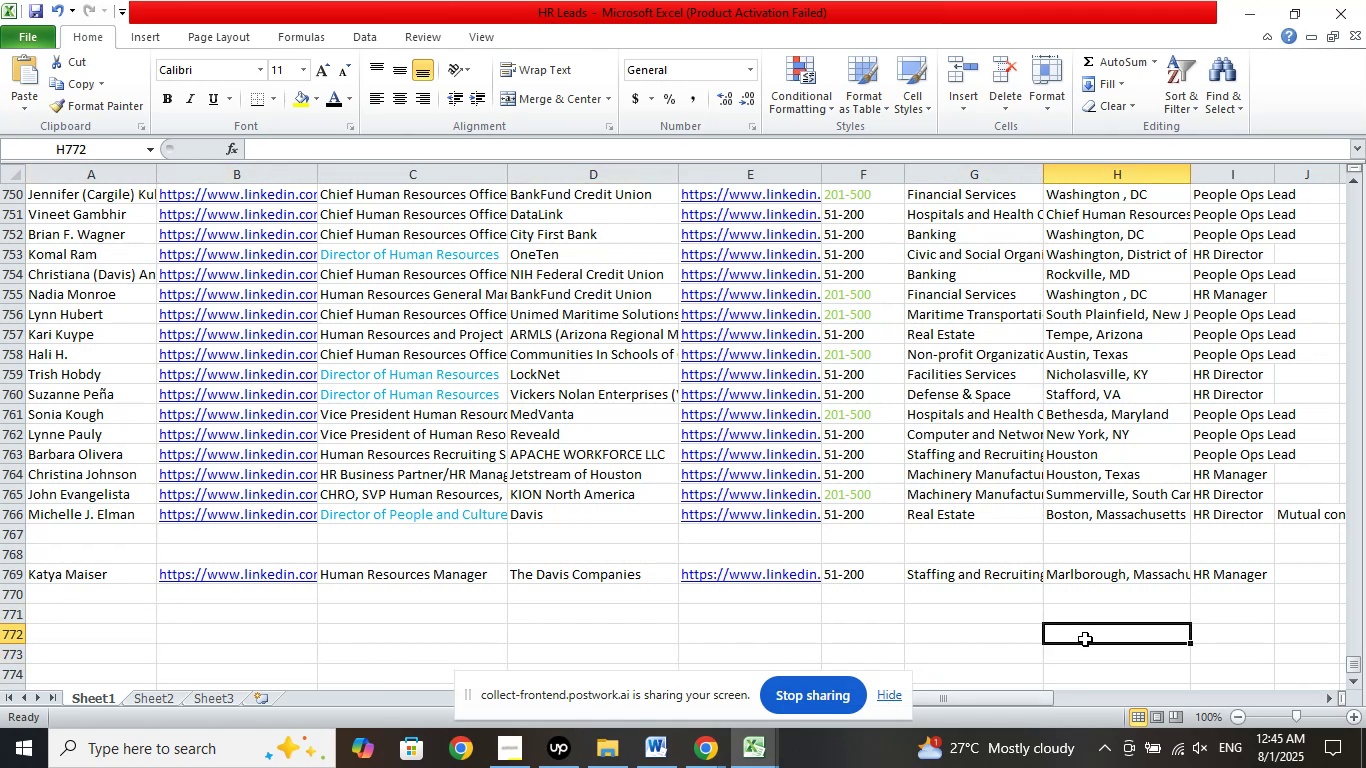 
scroll: coordinate [1083, 638], scroll_direction: up, amount: 1.0
 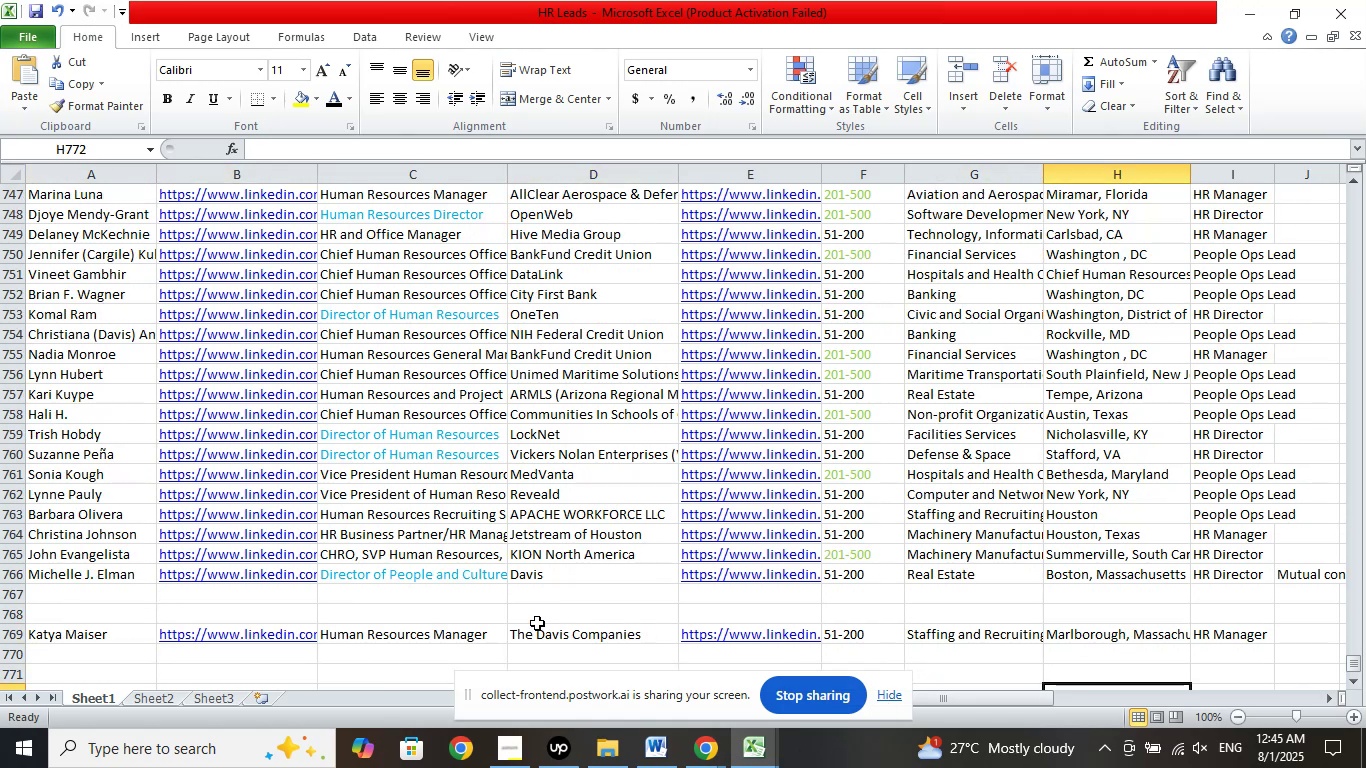 
scroll: coordinate [535, 614], scroll_direction: down, amount: 1.0
 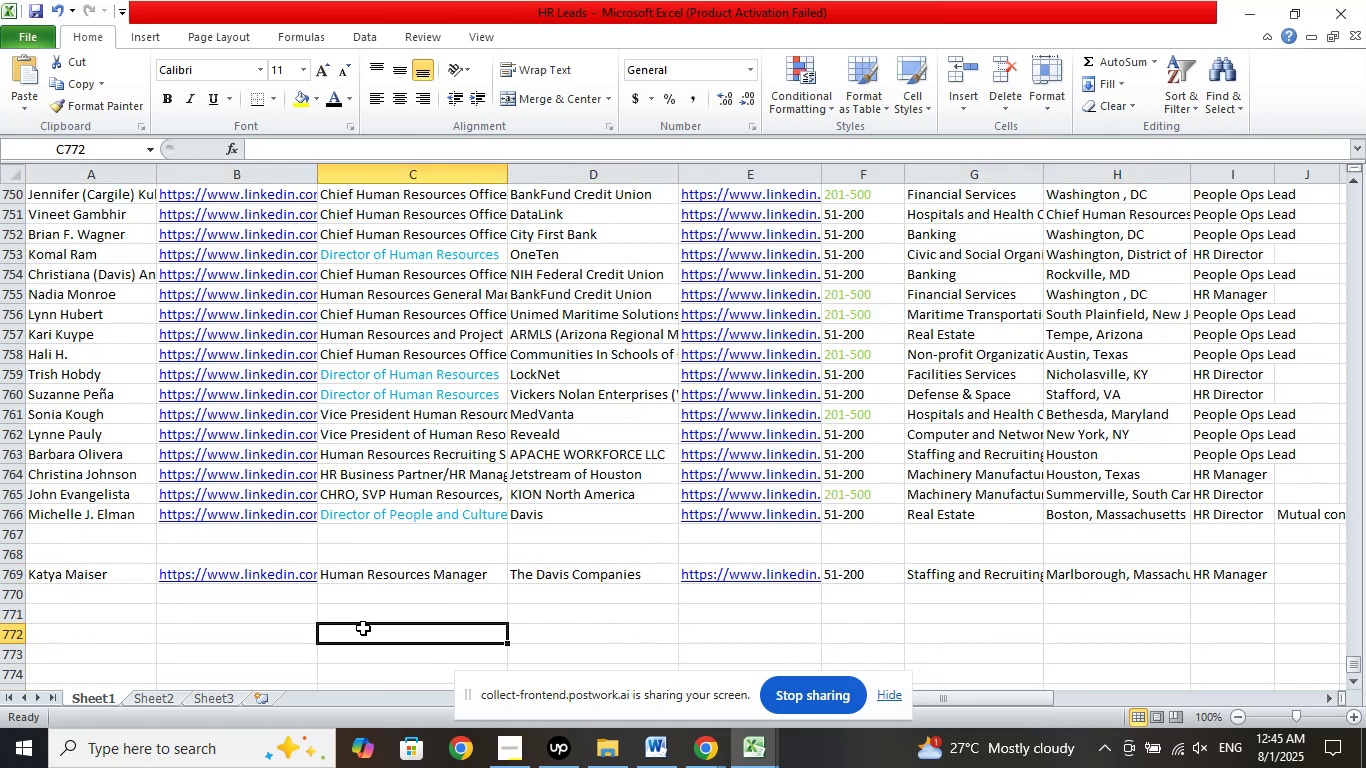 
double_click([244, 628])
 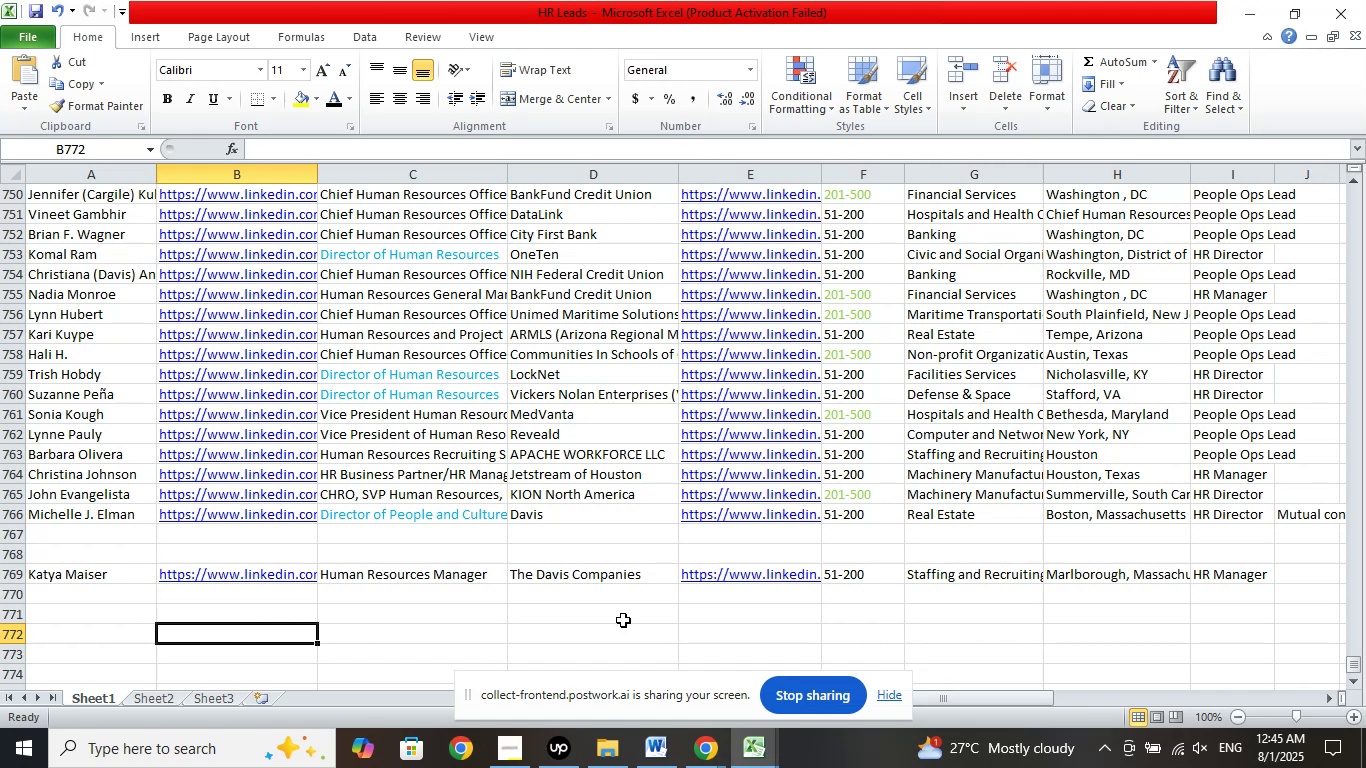 
scroll: coordinate [851, 580], scroll_direction: down, amount: 1.0
 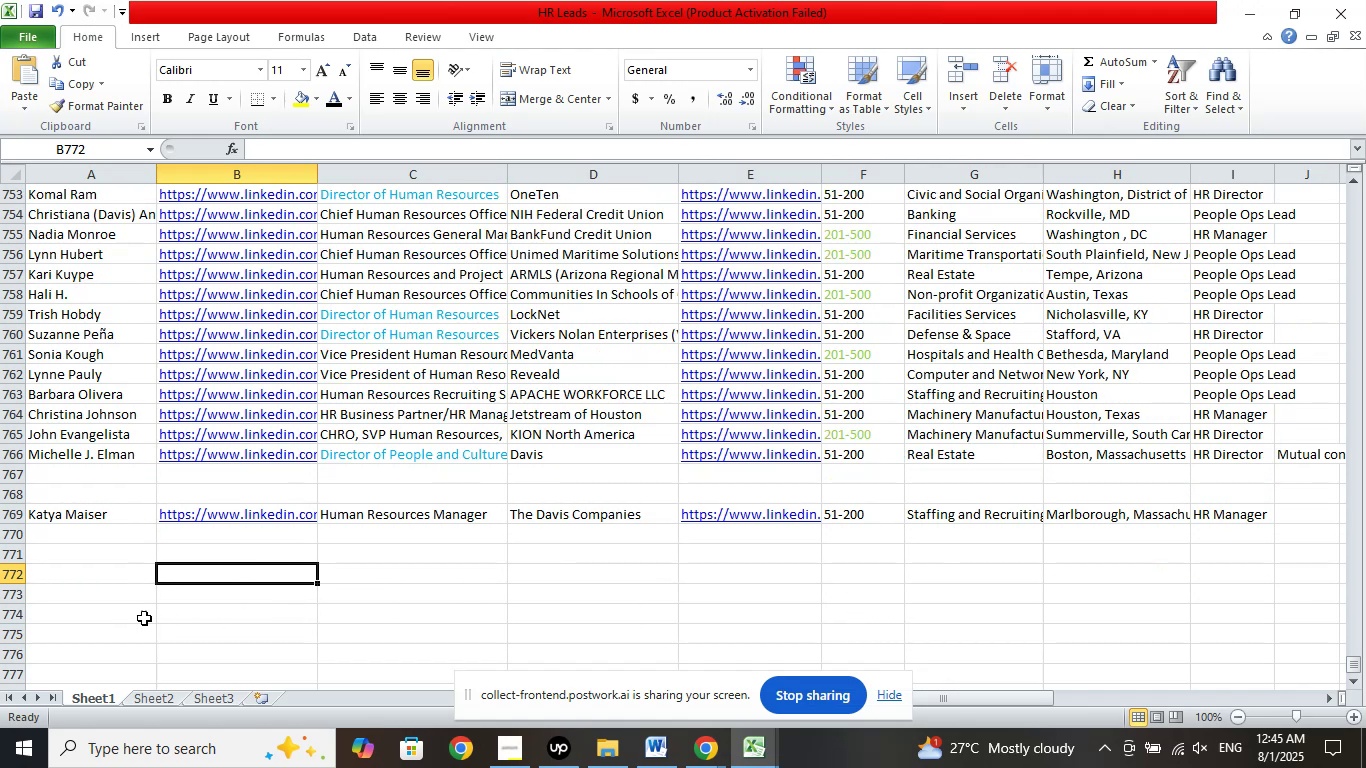 
double_click([283, 626])
 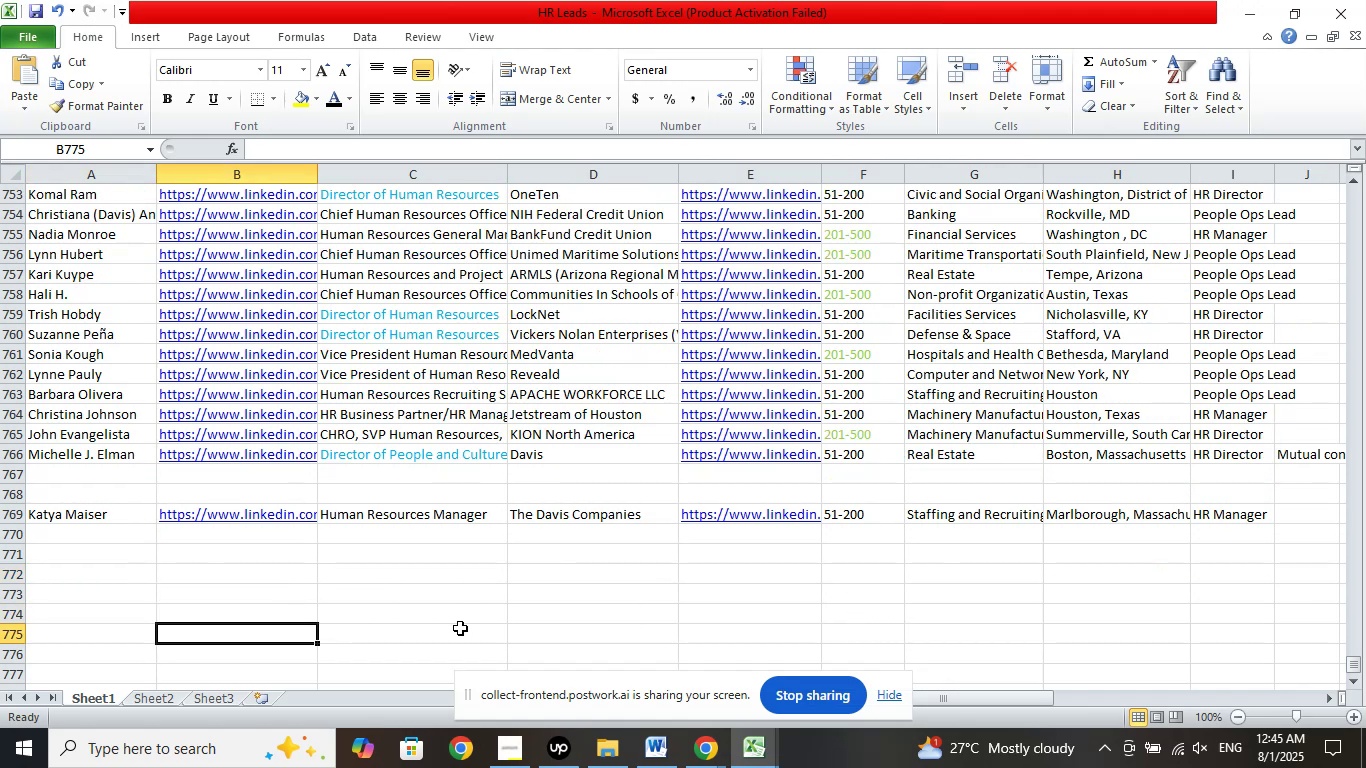 
triple_click([460, 628])
 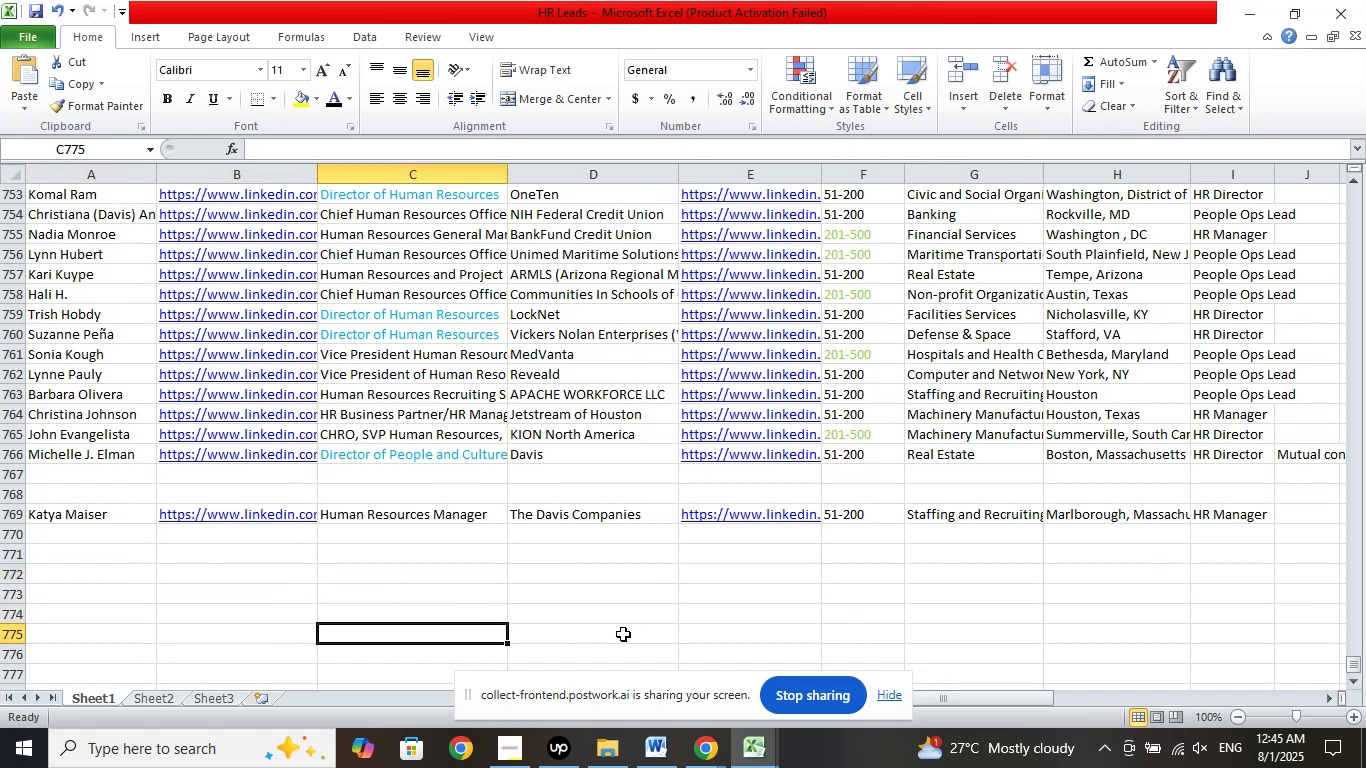 
triple_click([623, 634])
 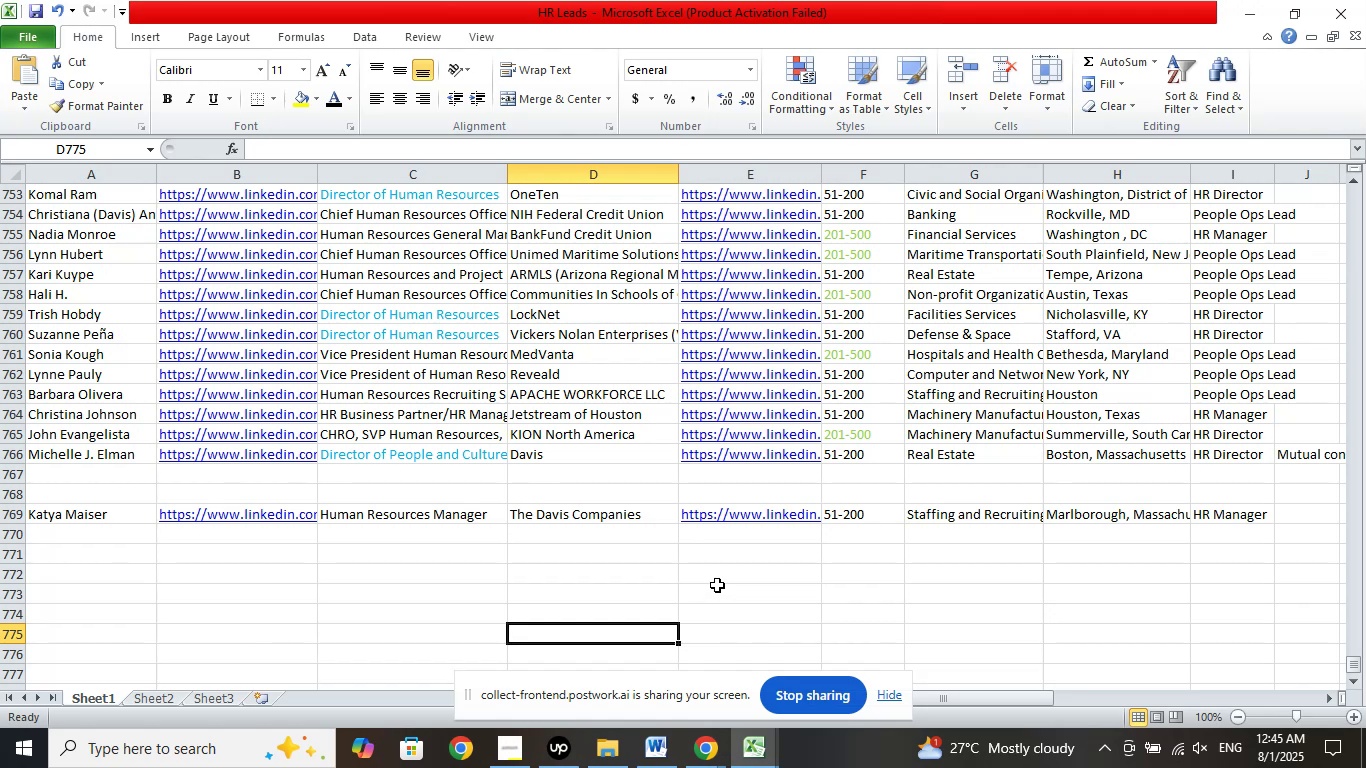 
wait(17.89)
 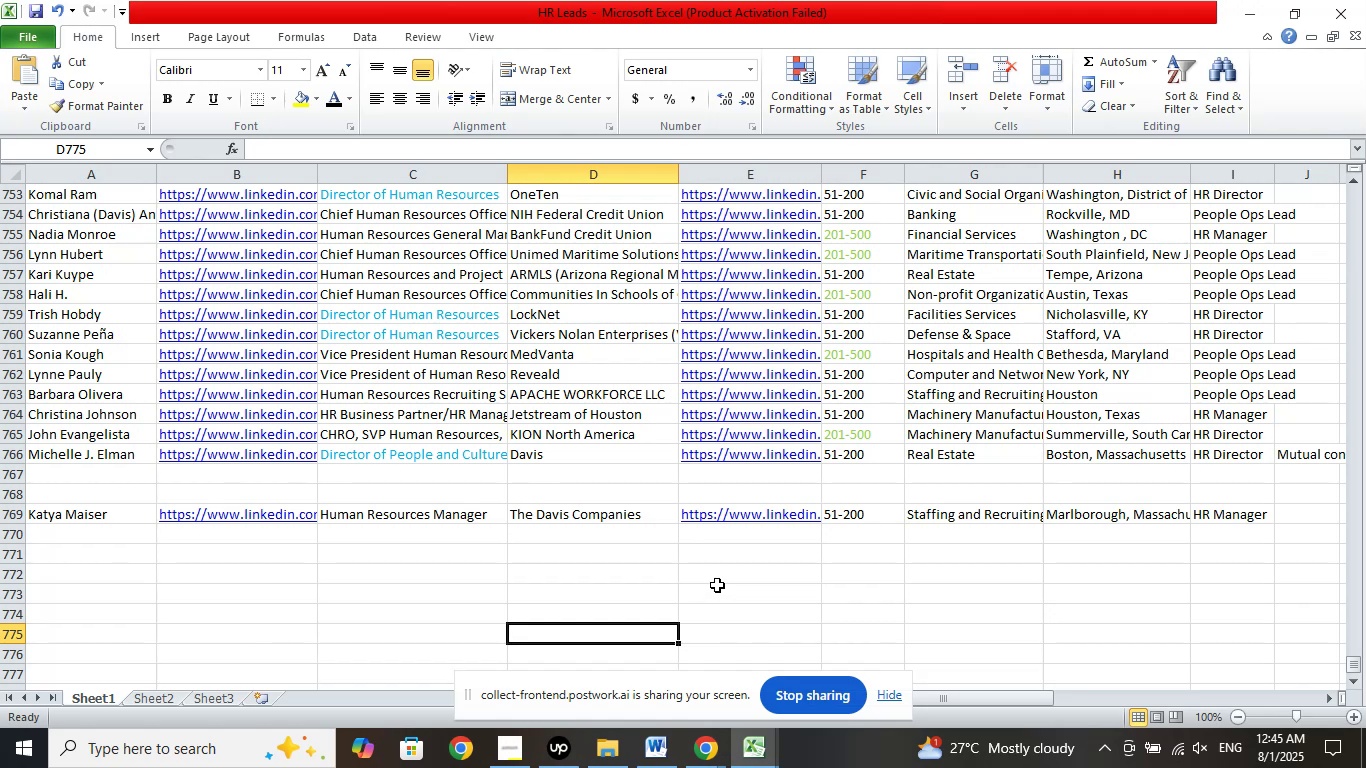 
left_click([409, 594])
 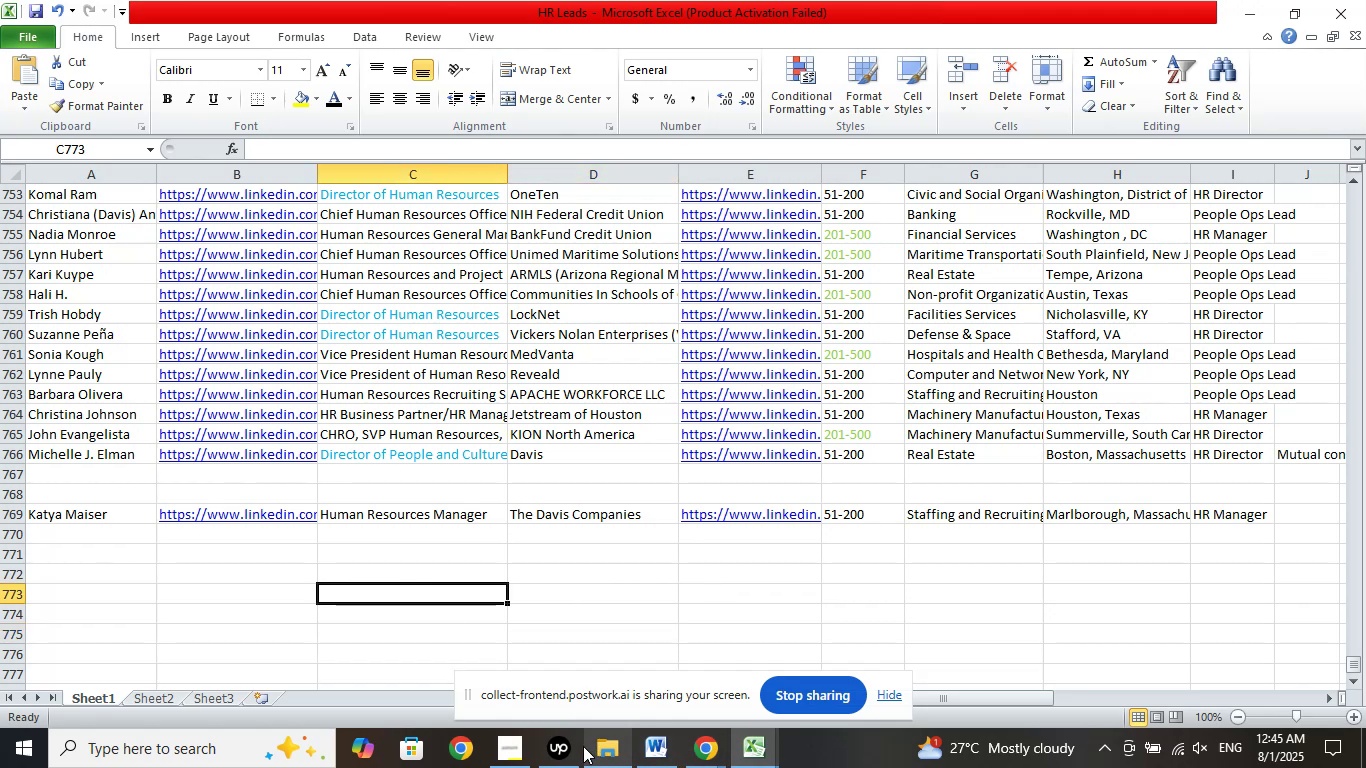 
left_click([568, 746])
 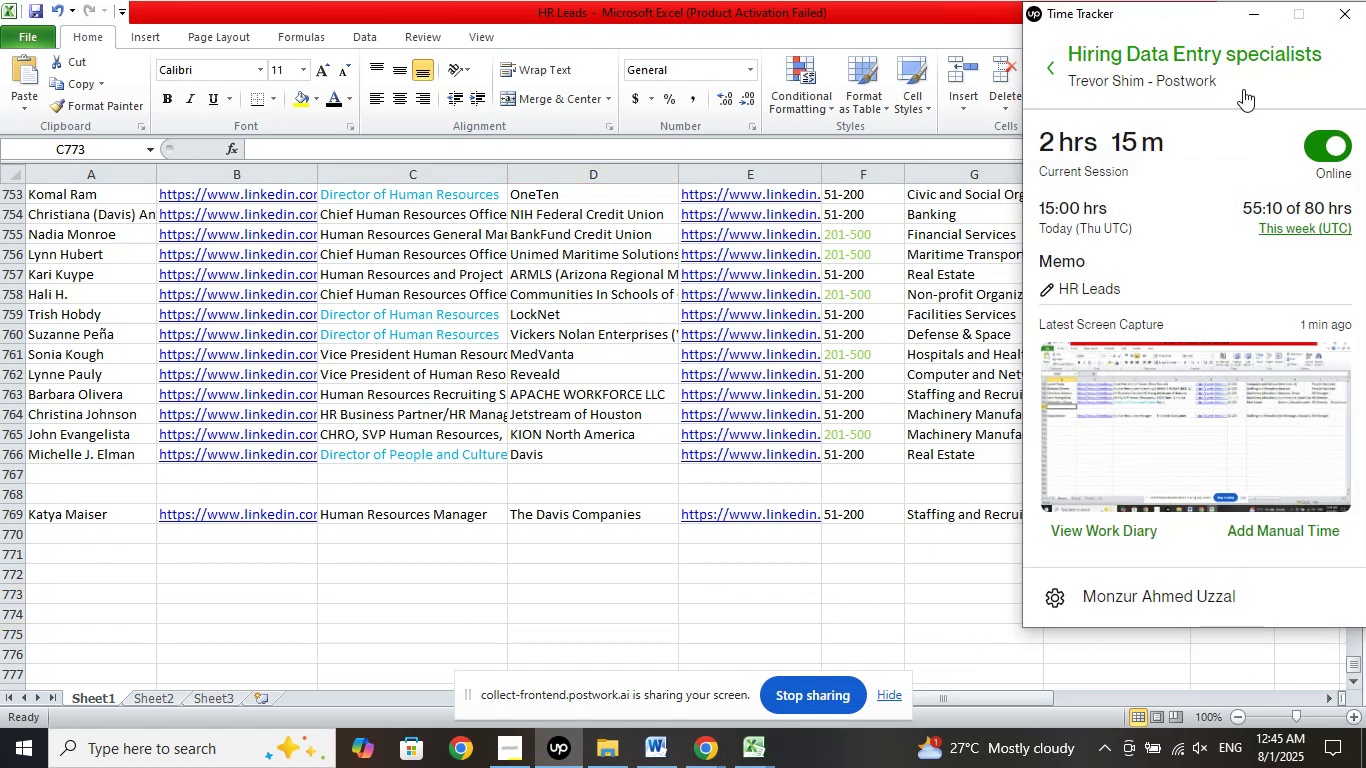 
left_click([1246, 14])
 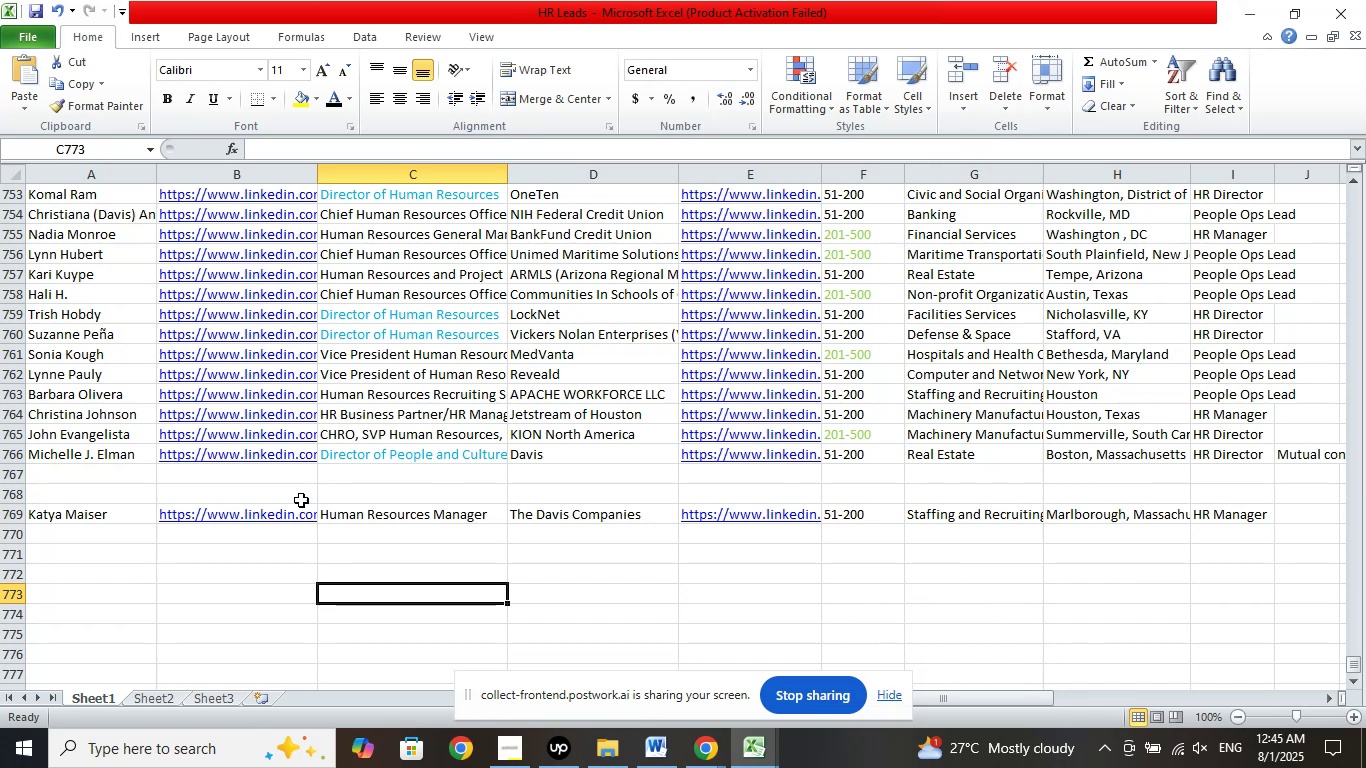 
left_click([187, 611])
 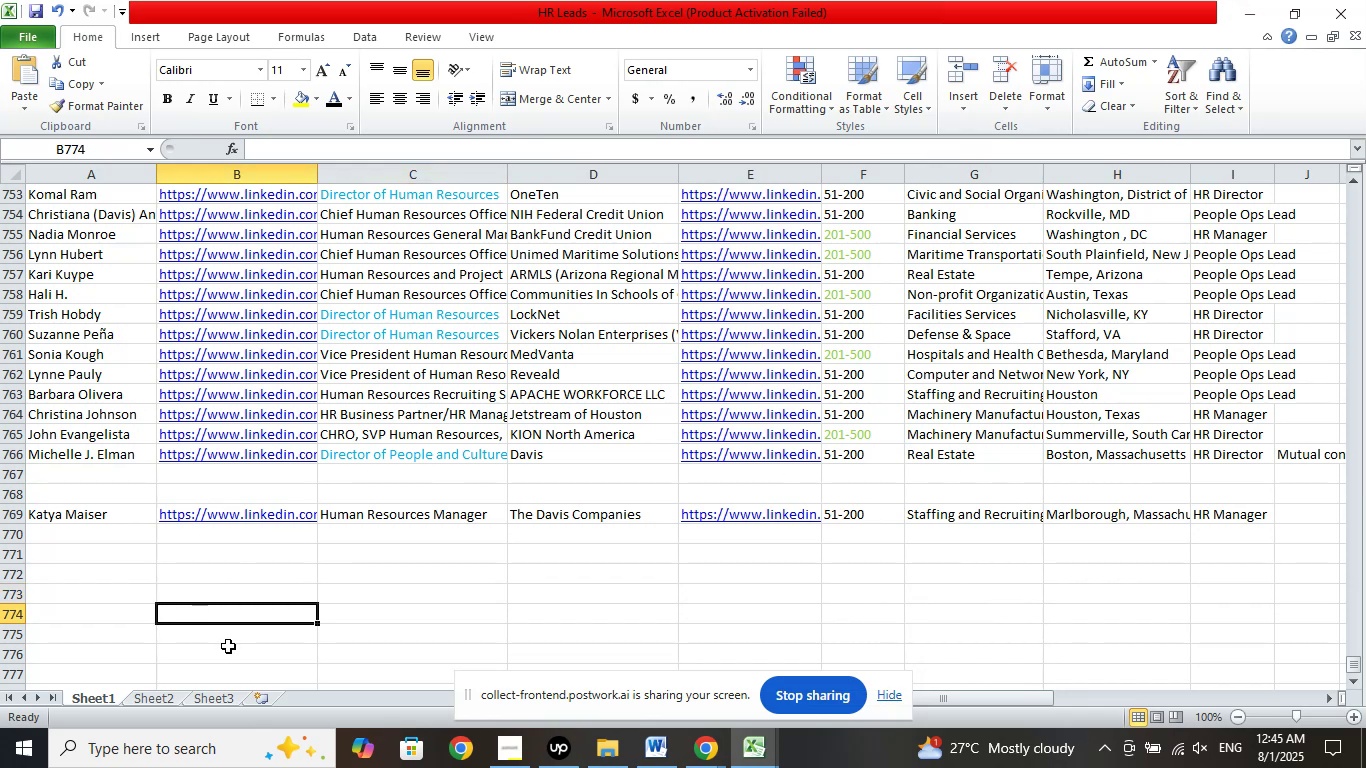 
left_click([228, 646])
 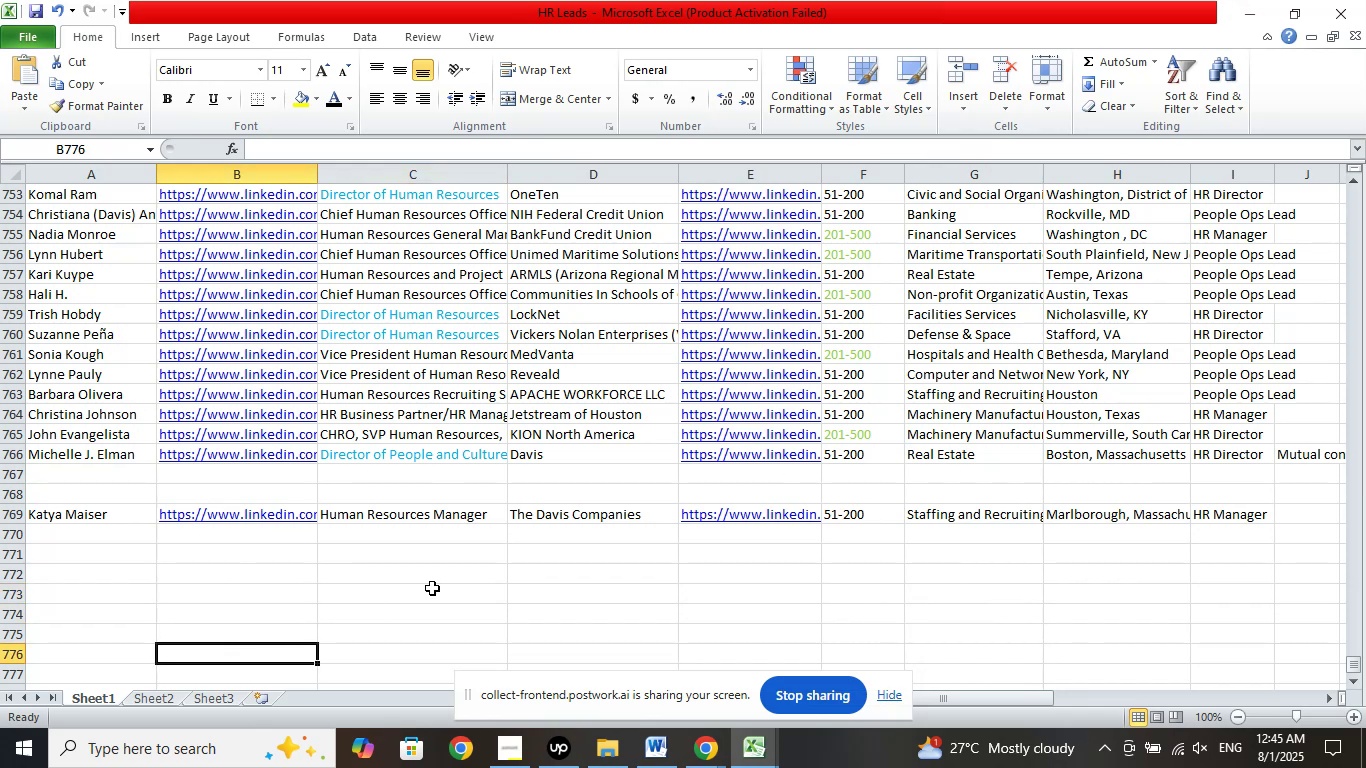 
scroll: coordinate [441, 581], scroll_direction: down, amount: 3.0
 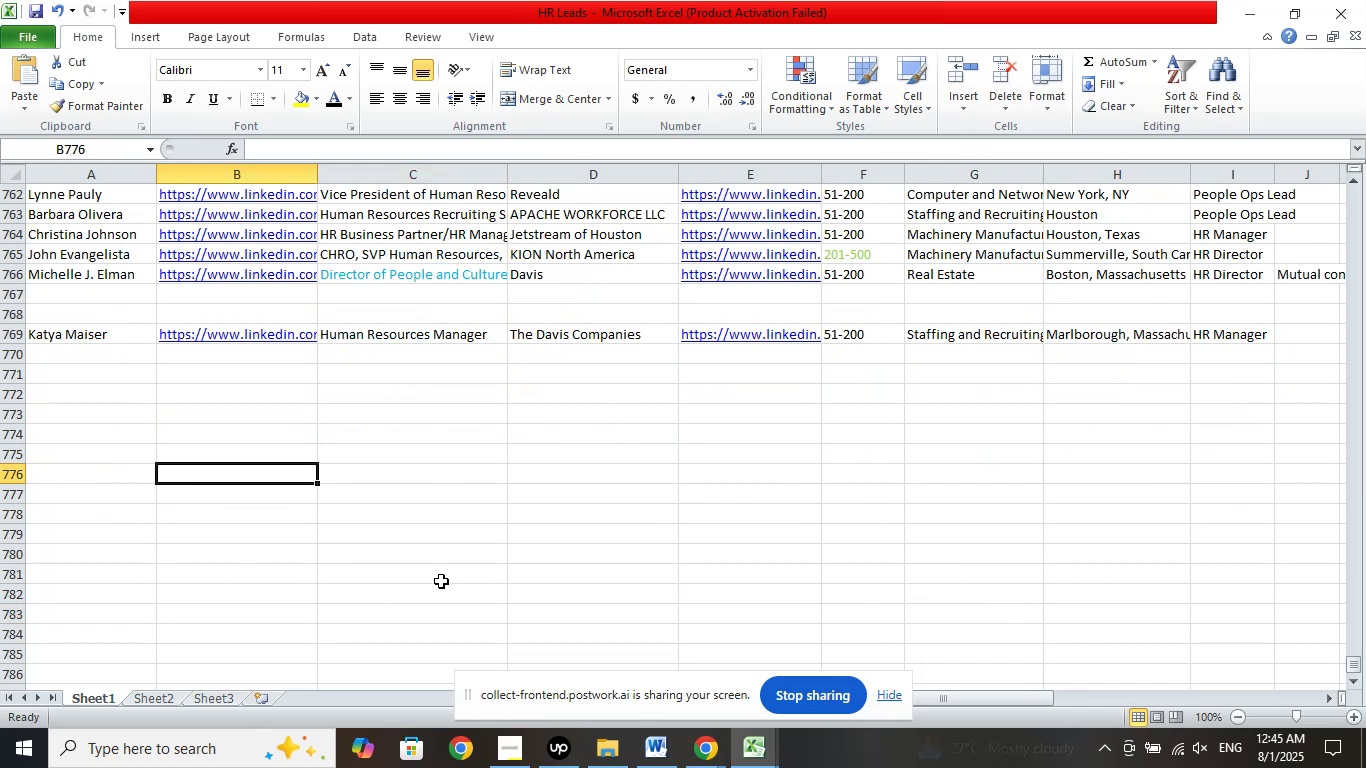 
left_click([441, 581])
 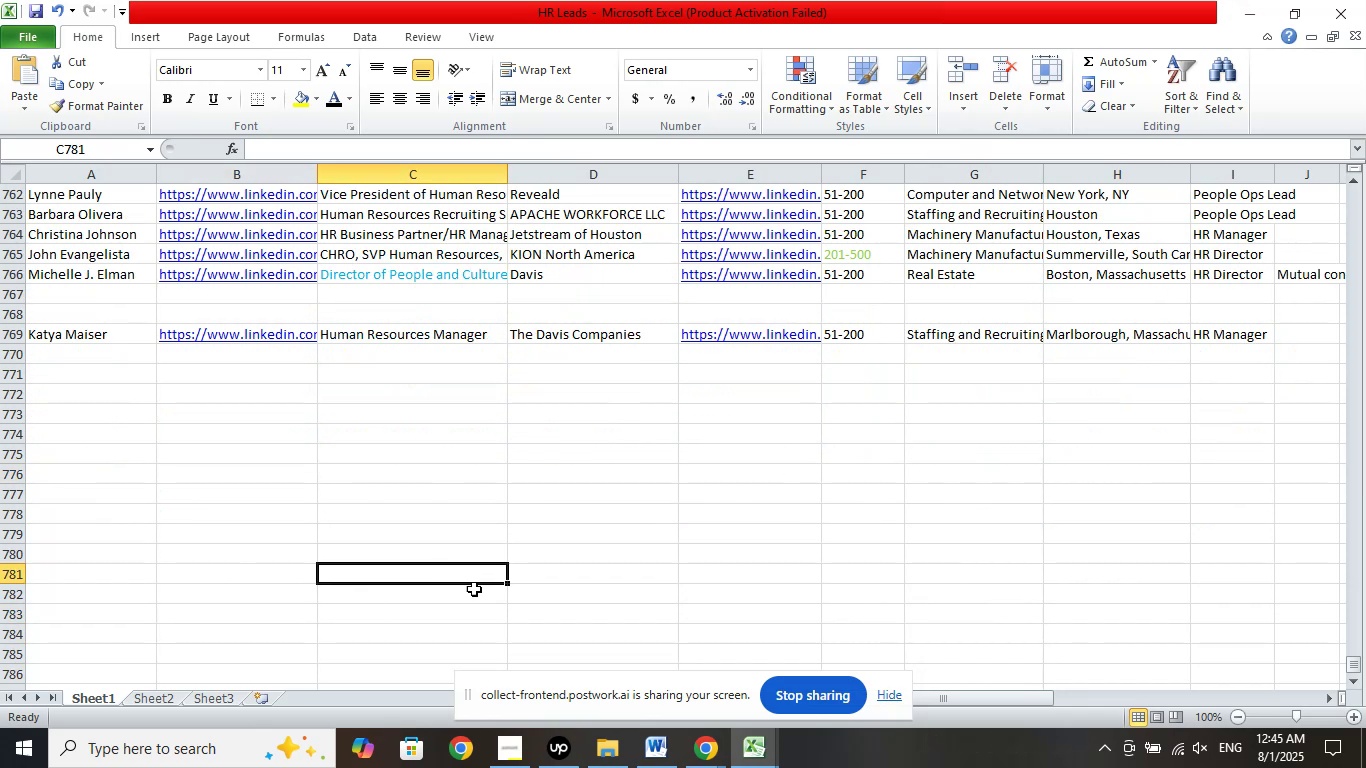 
scroll: coordinate [565, 588], scroll_direction: up, amount: 4.0
 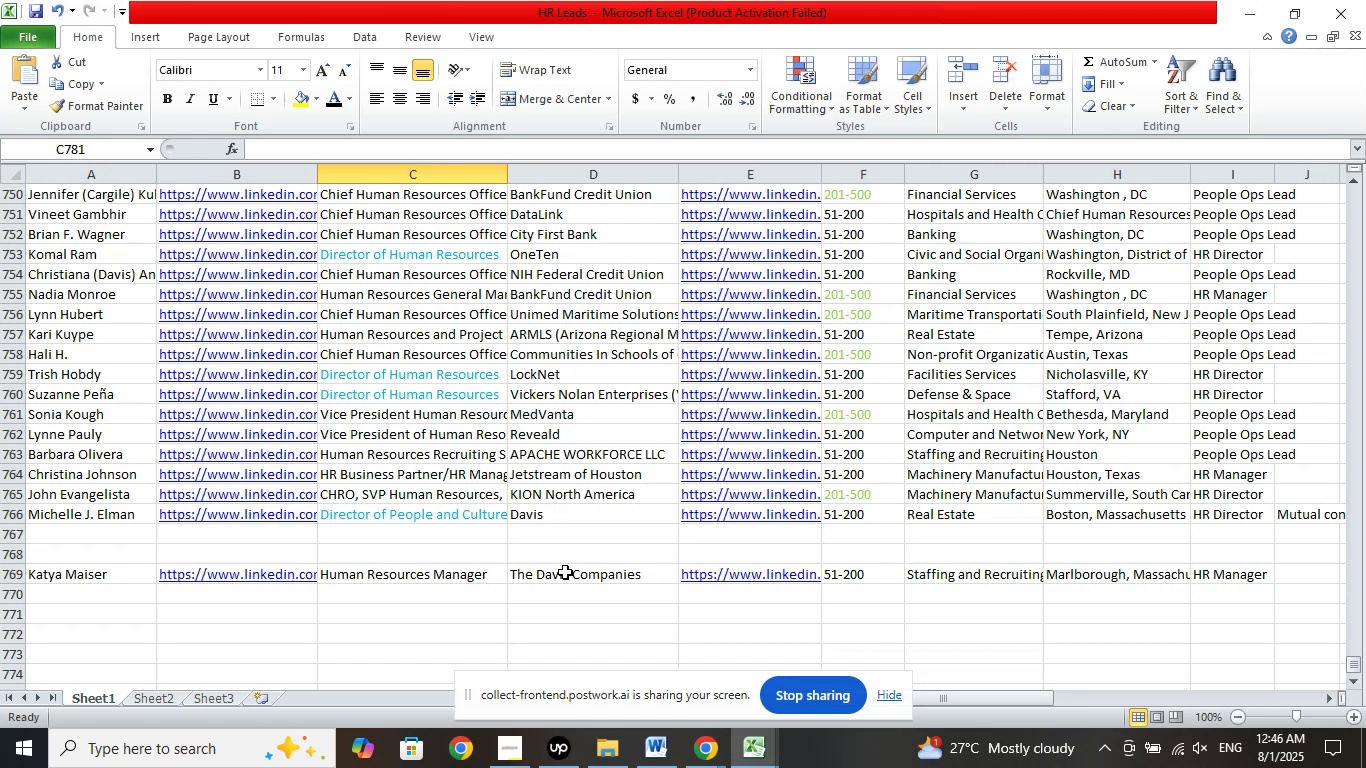 
wait(29.98)
 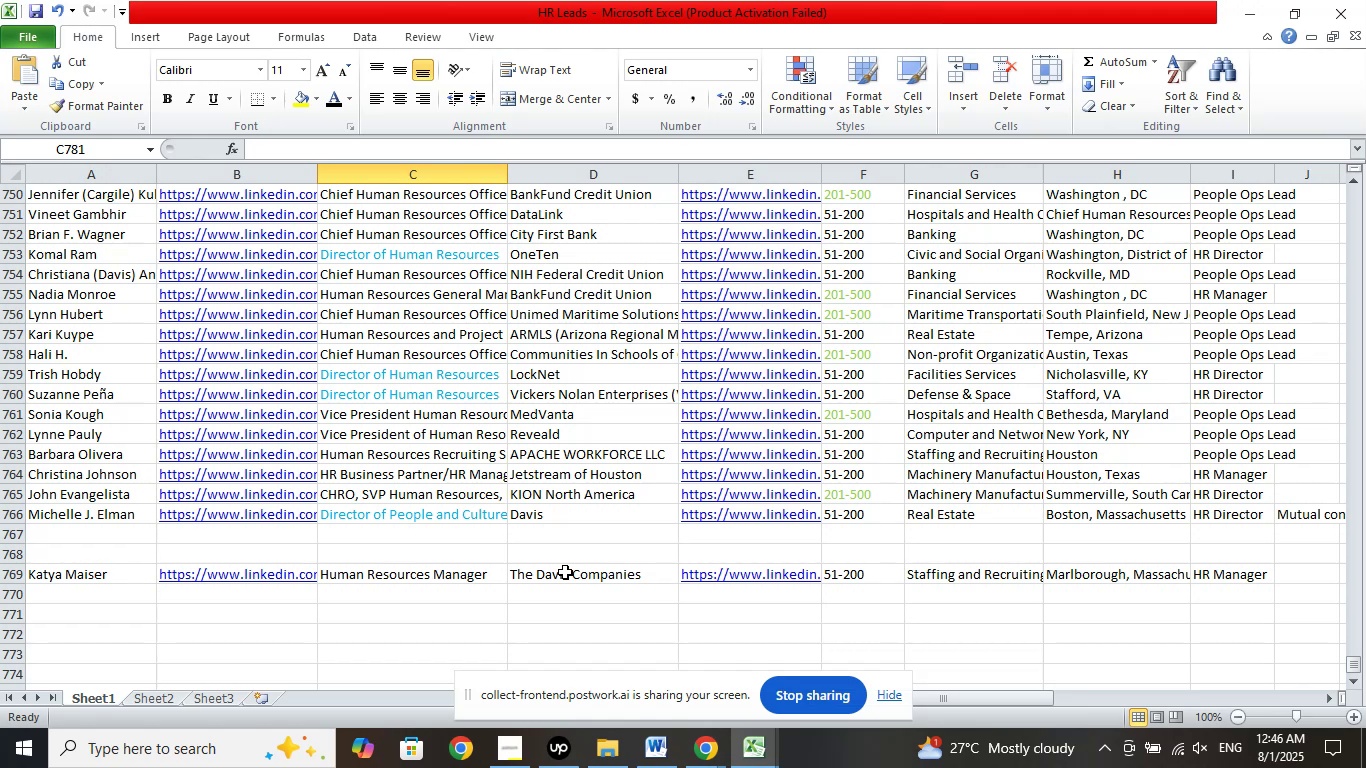 
left_click([544, 617])
 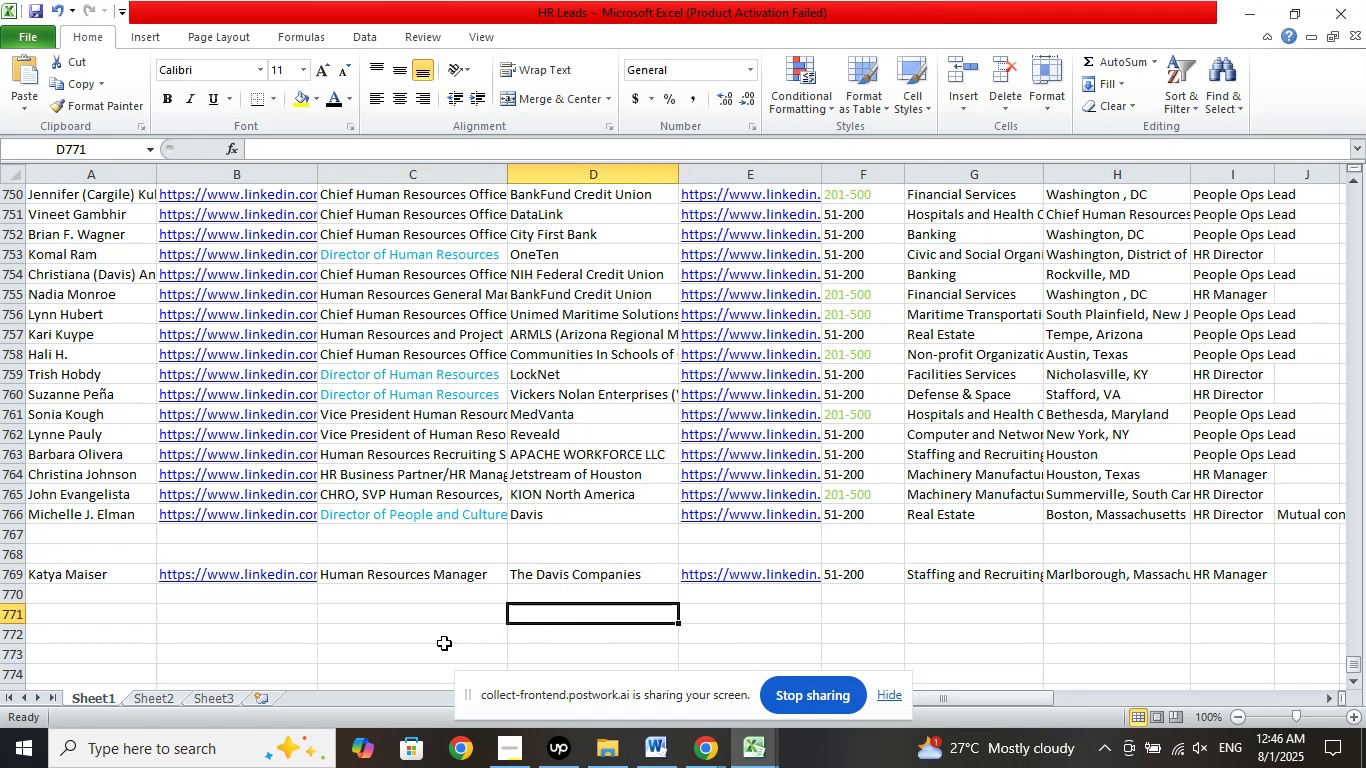 
left_click([421, 644])
 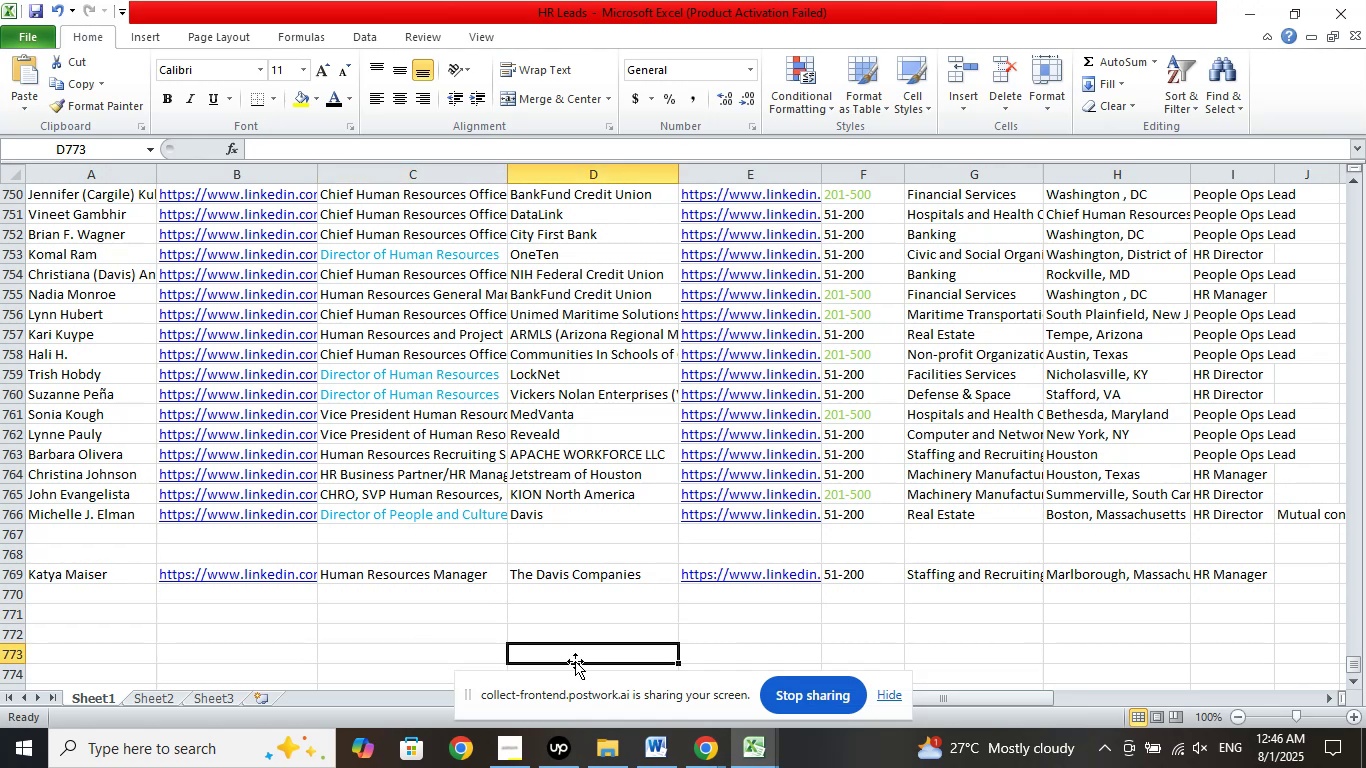 
scroll: coordinate [584, 650], scroll_direction: down, amount: 3.0
 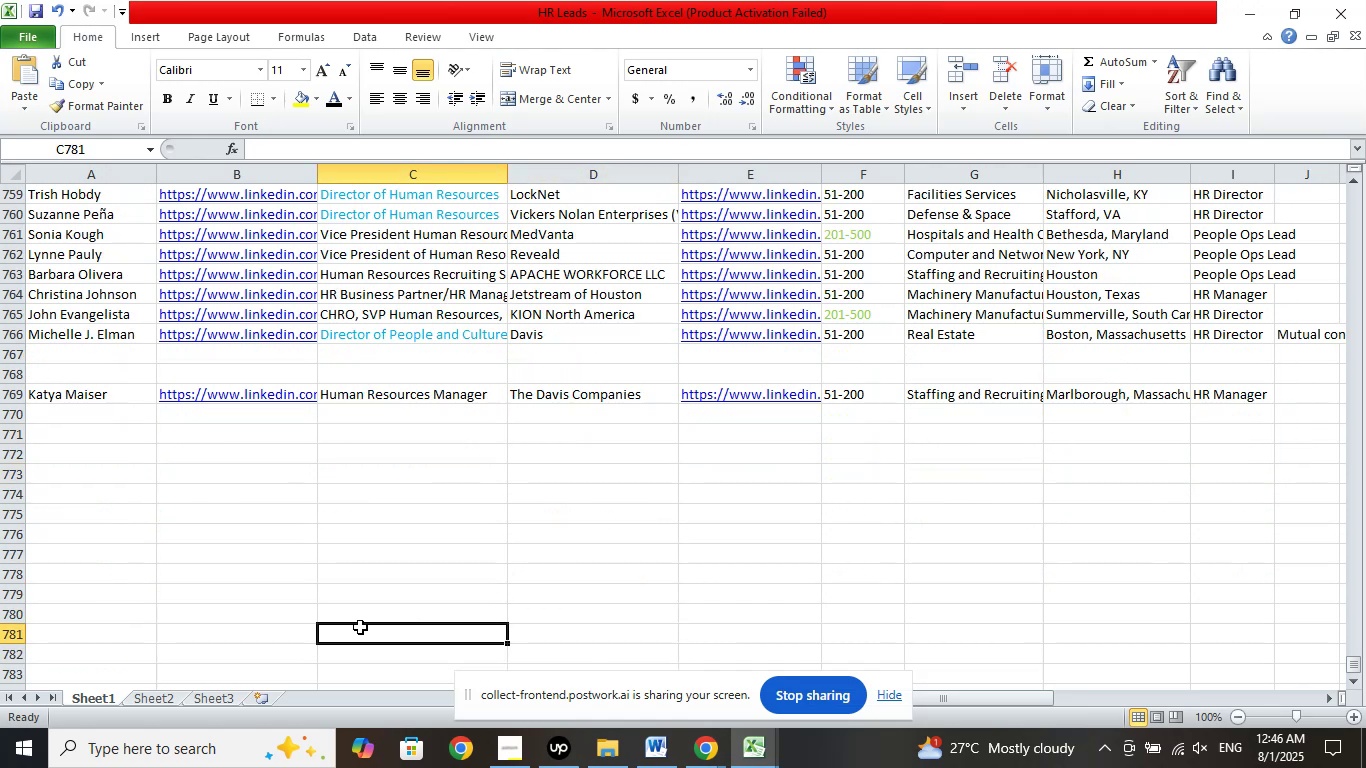 
double_click([251, 626])
 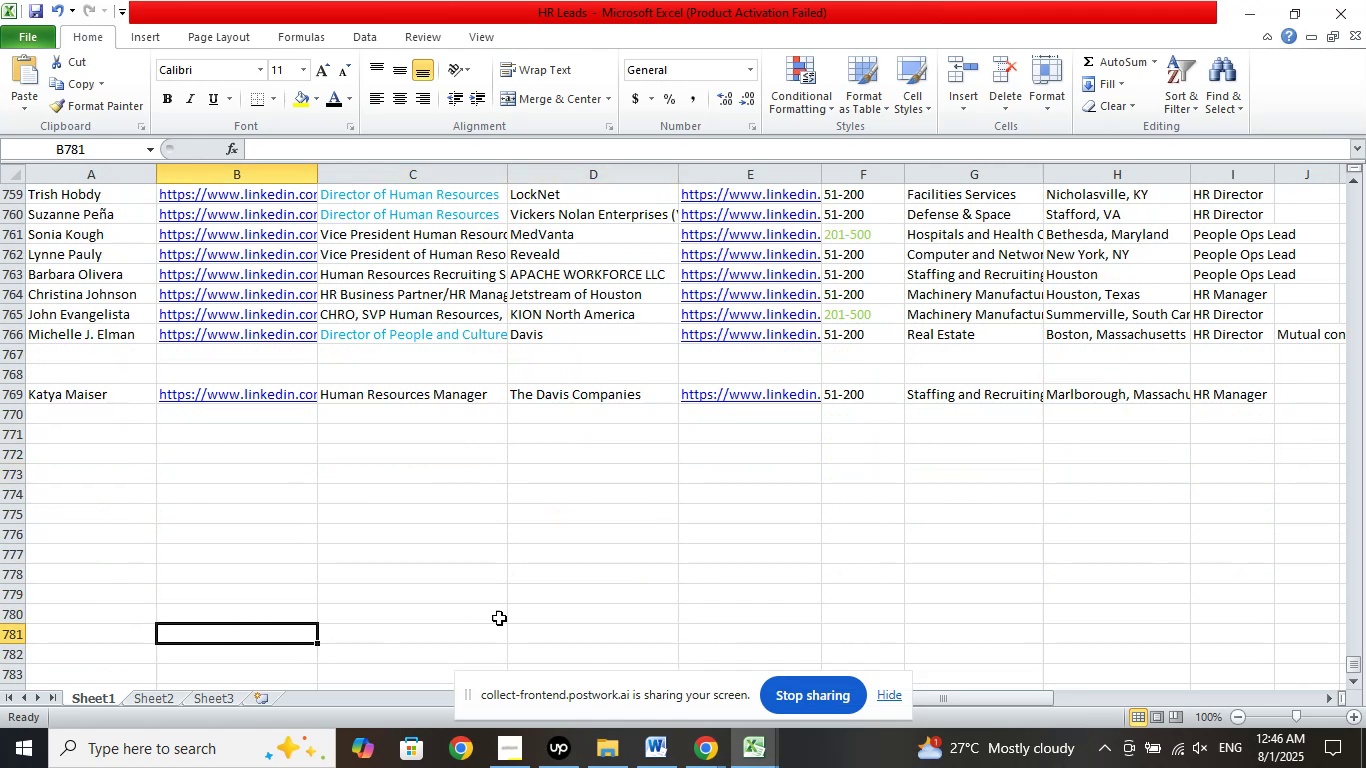 
scroll: coordinate [550, 603], scroll_direction: up, amount: 3.0
 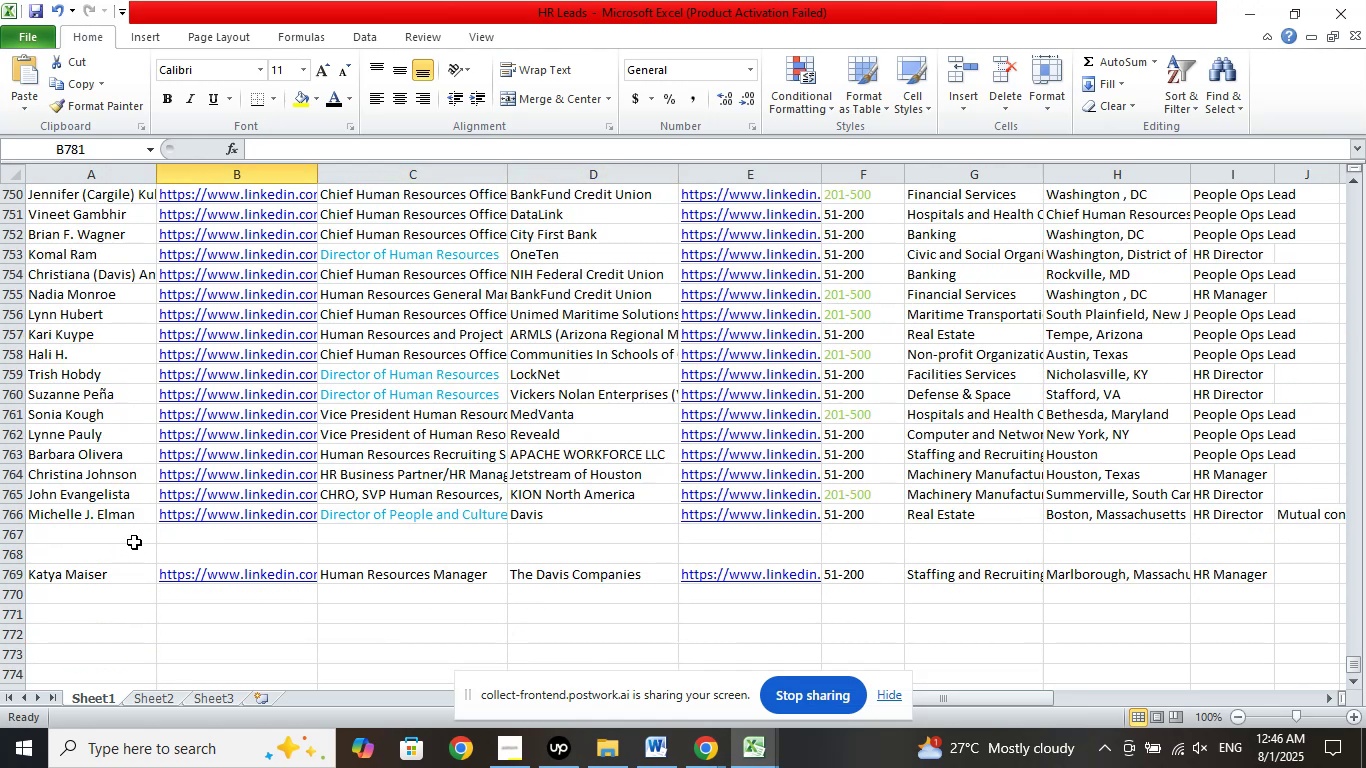 
left_click([134, 539])
 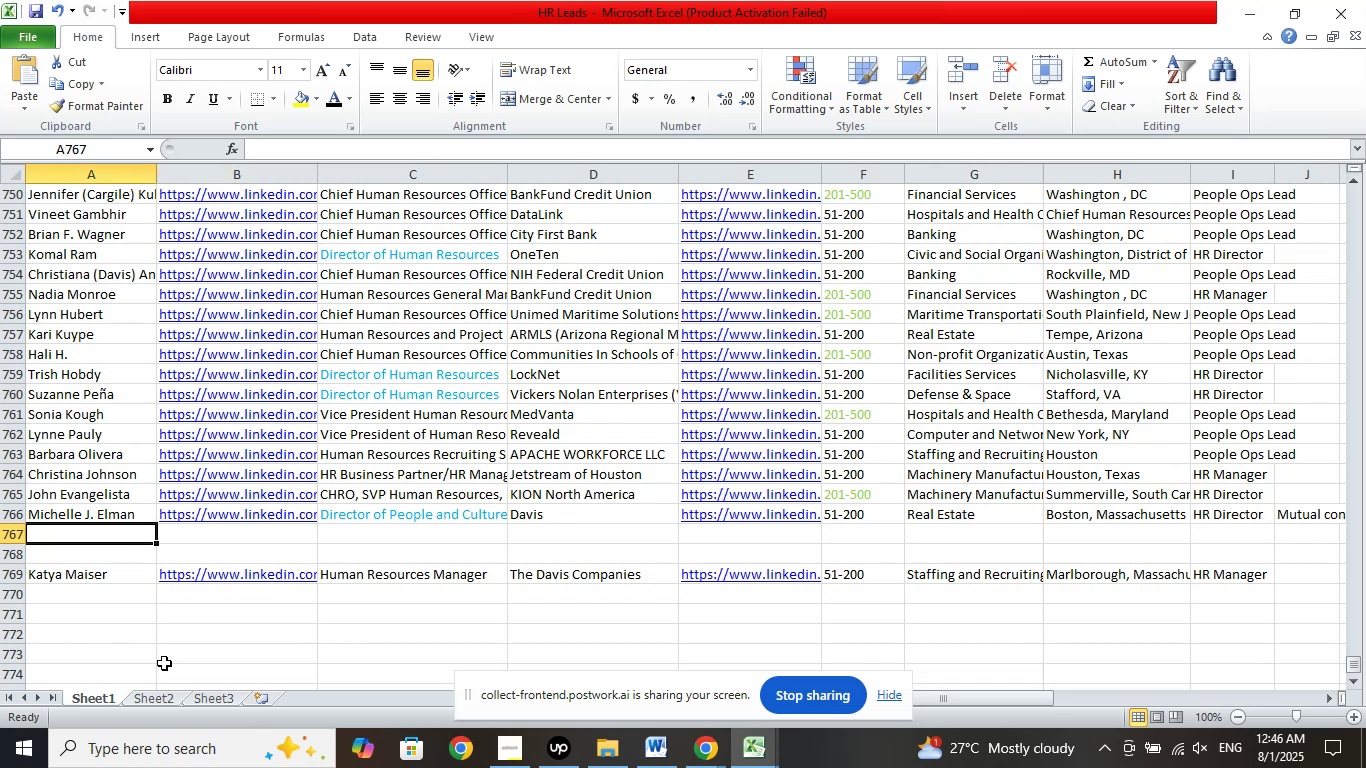 
scroll: coordinate [202, 641], scroll_direction: down, amount: 2.0
 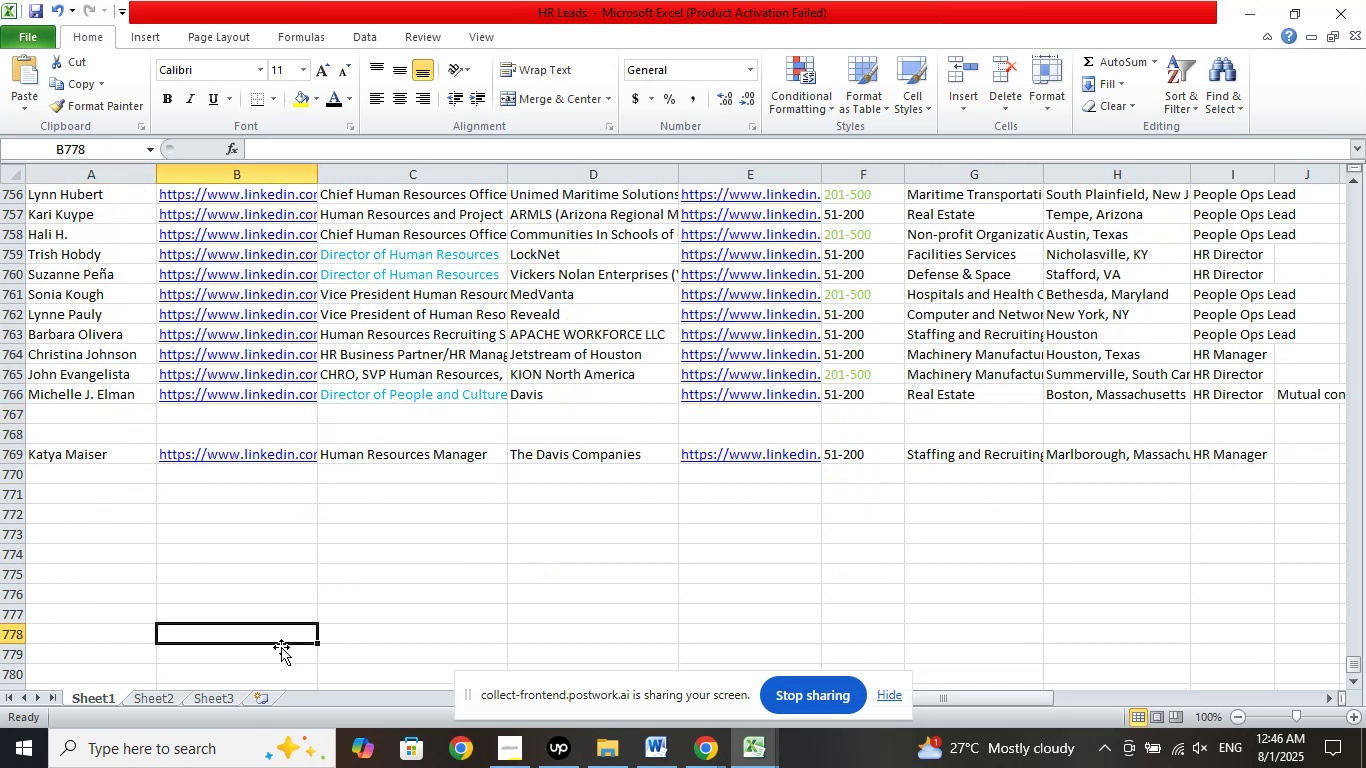 
left_click([434, 648])
 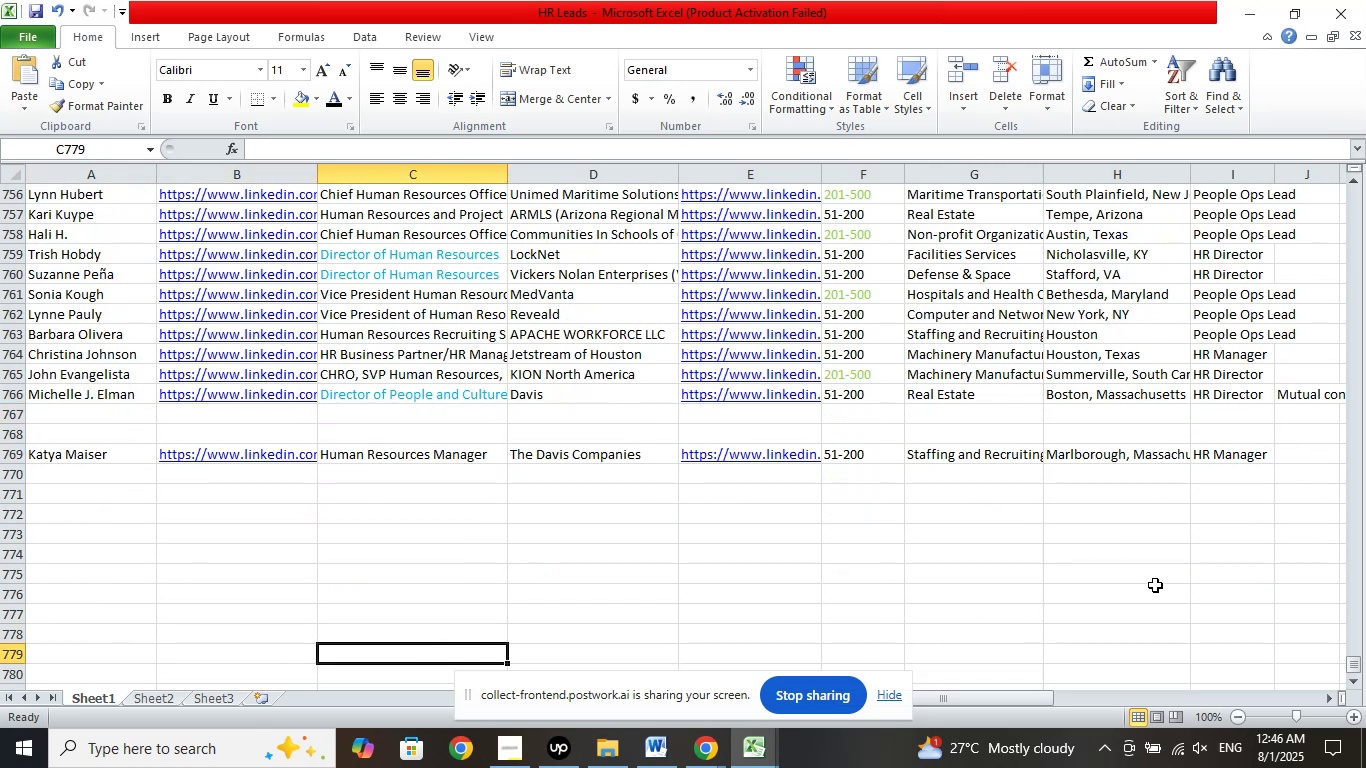 
left_click([1135, 602])
 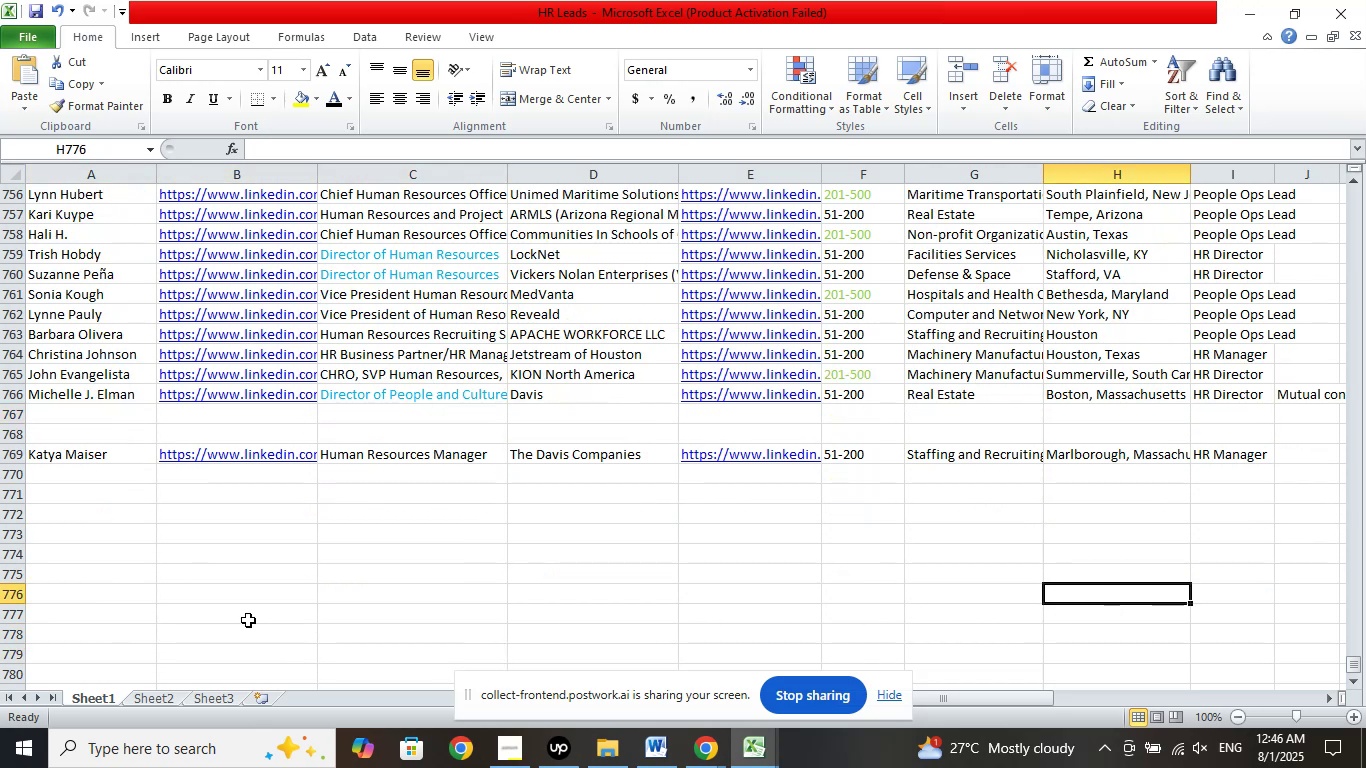 
scroll: coordinate [221, 611], scroll_direction: up, amount: 3.0
 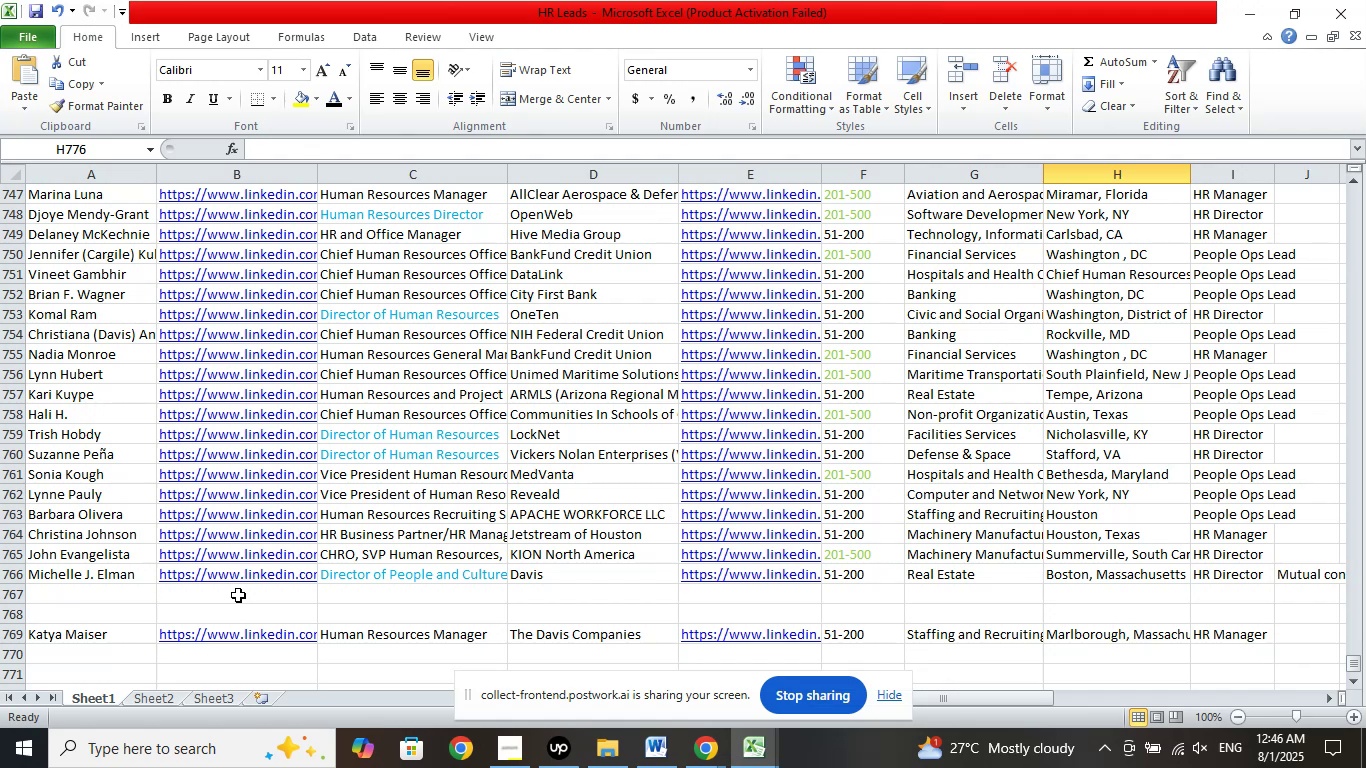 
wait(10.49)
 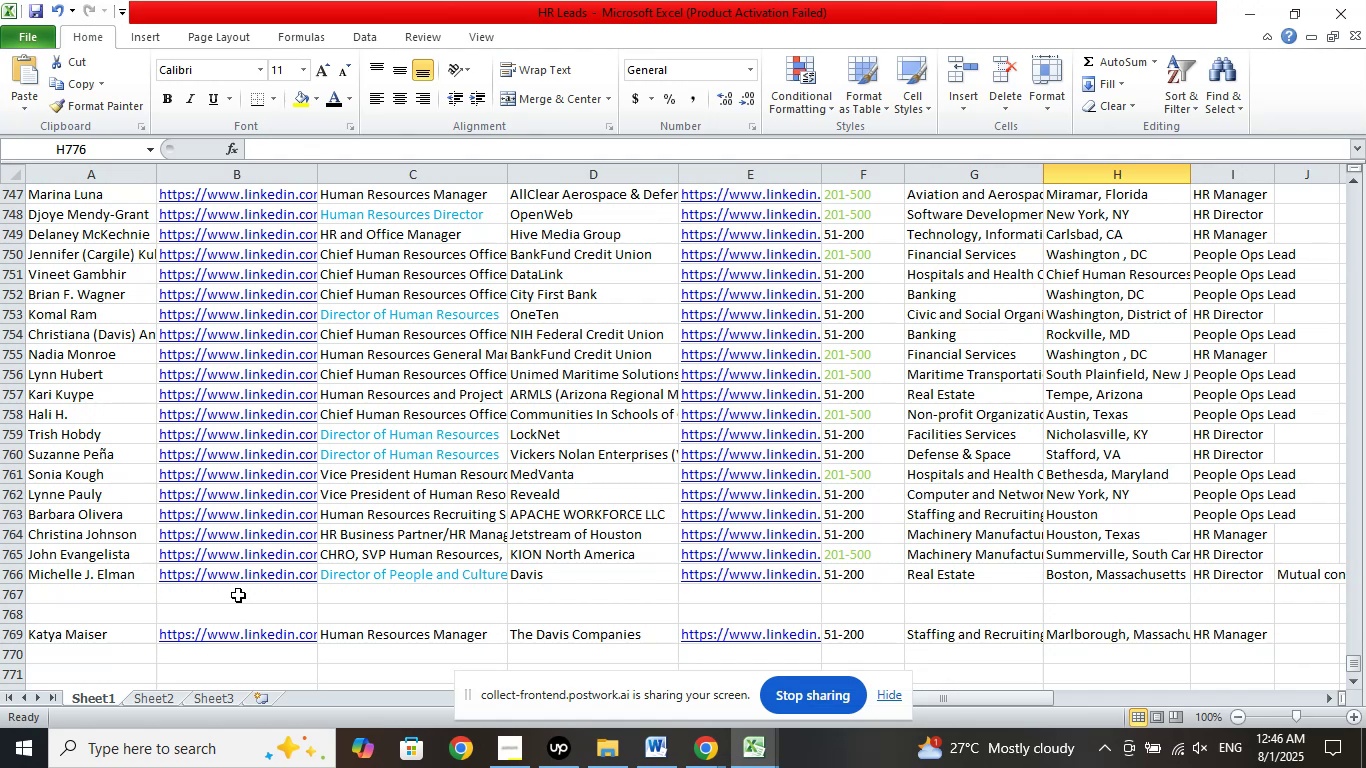 
scroll: coordinate [508, 526], scroll_direction: down, amount: 3.0
 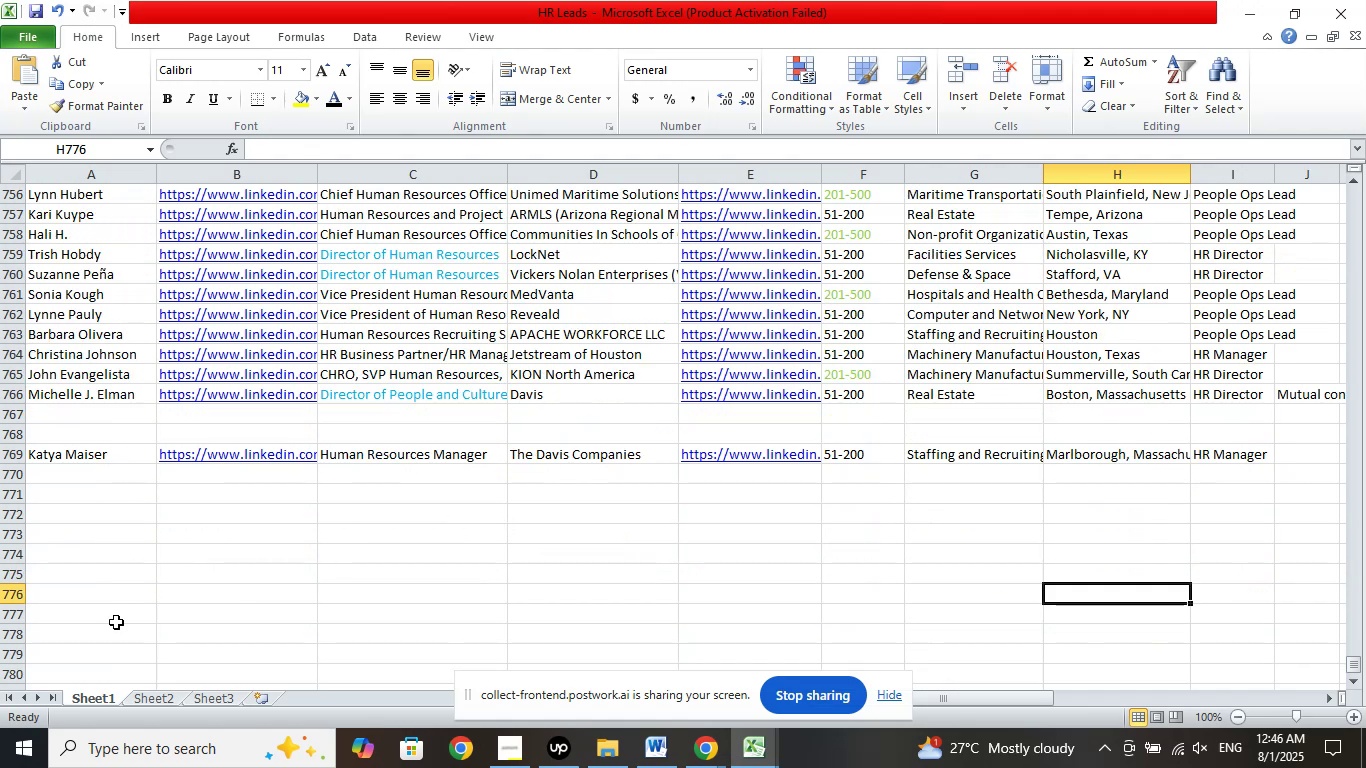 
left_click([120, 635])
 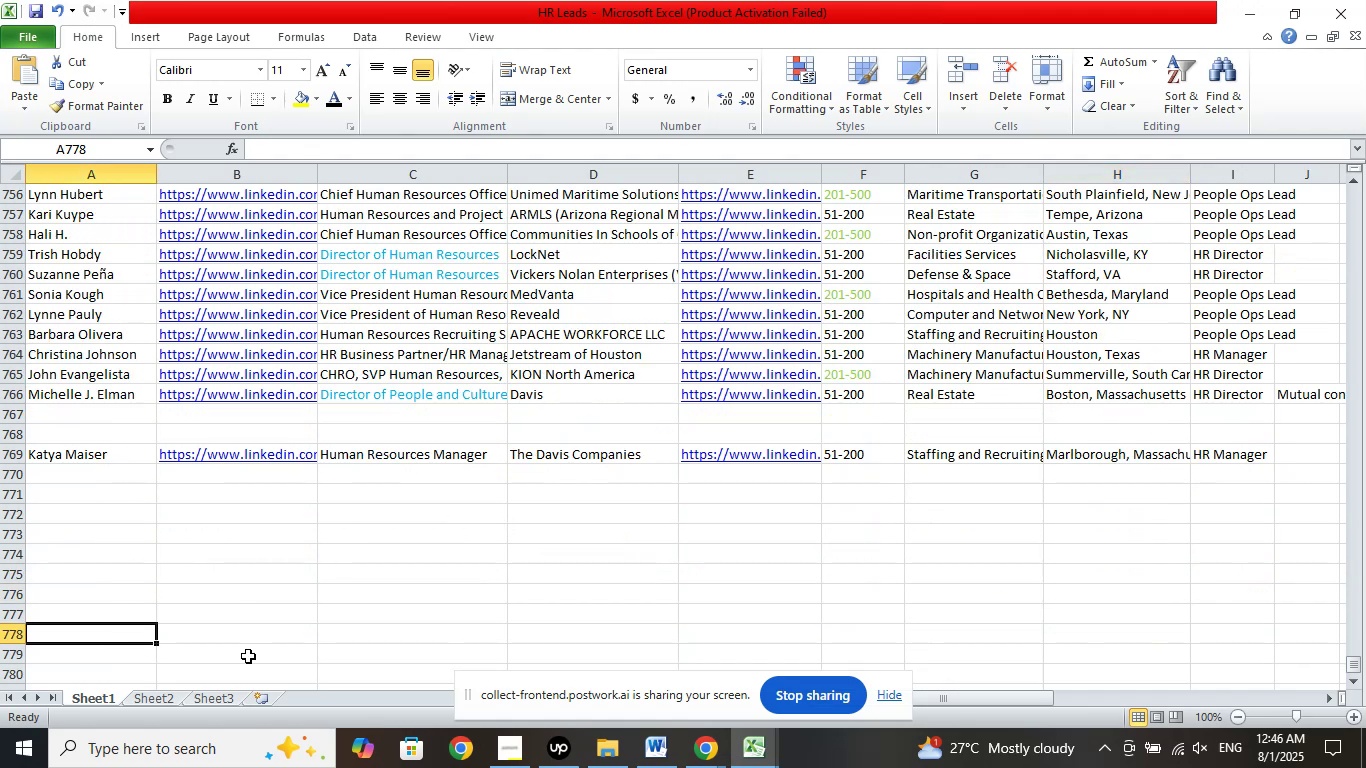 
double_click([248, 656])
 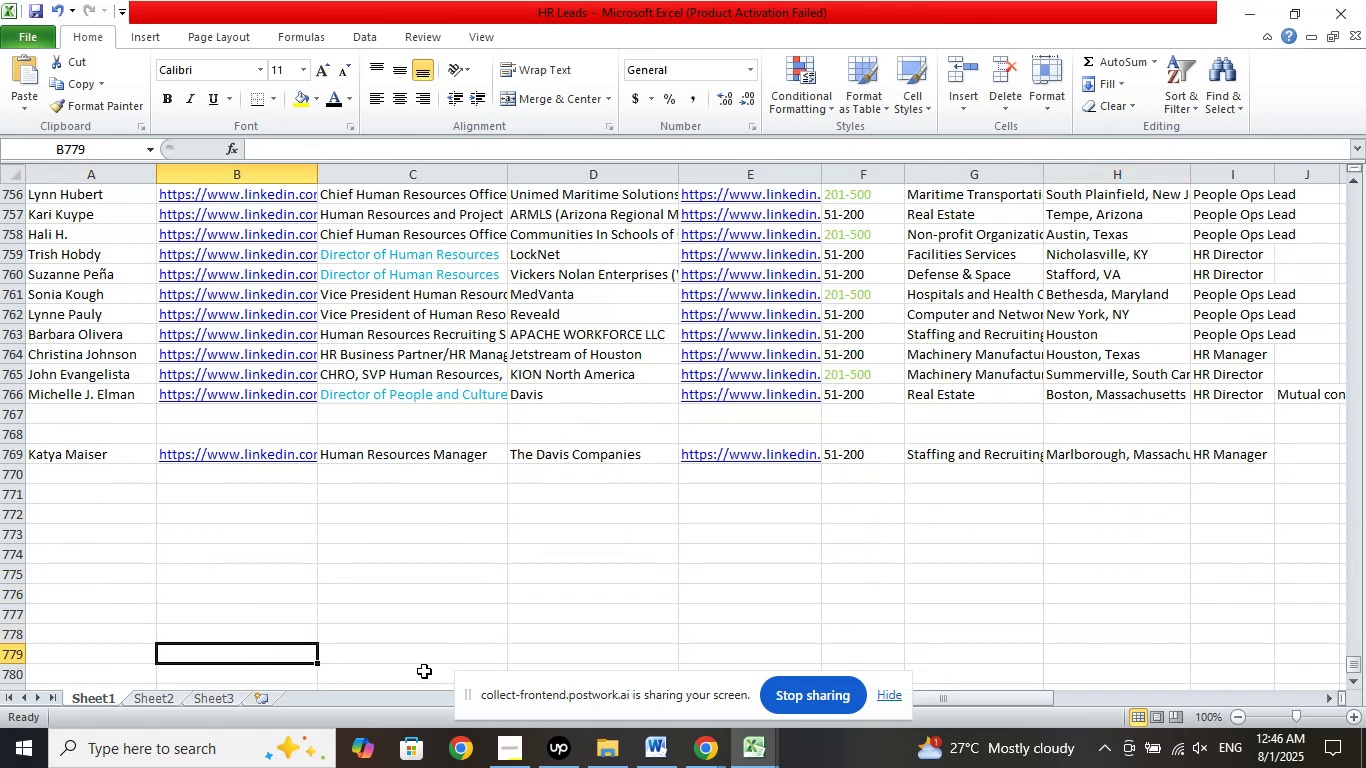 
left_click([427, 670])
 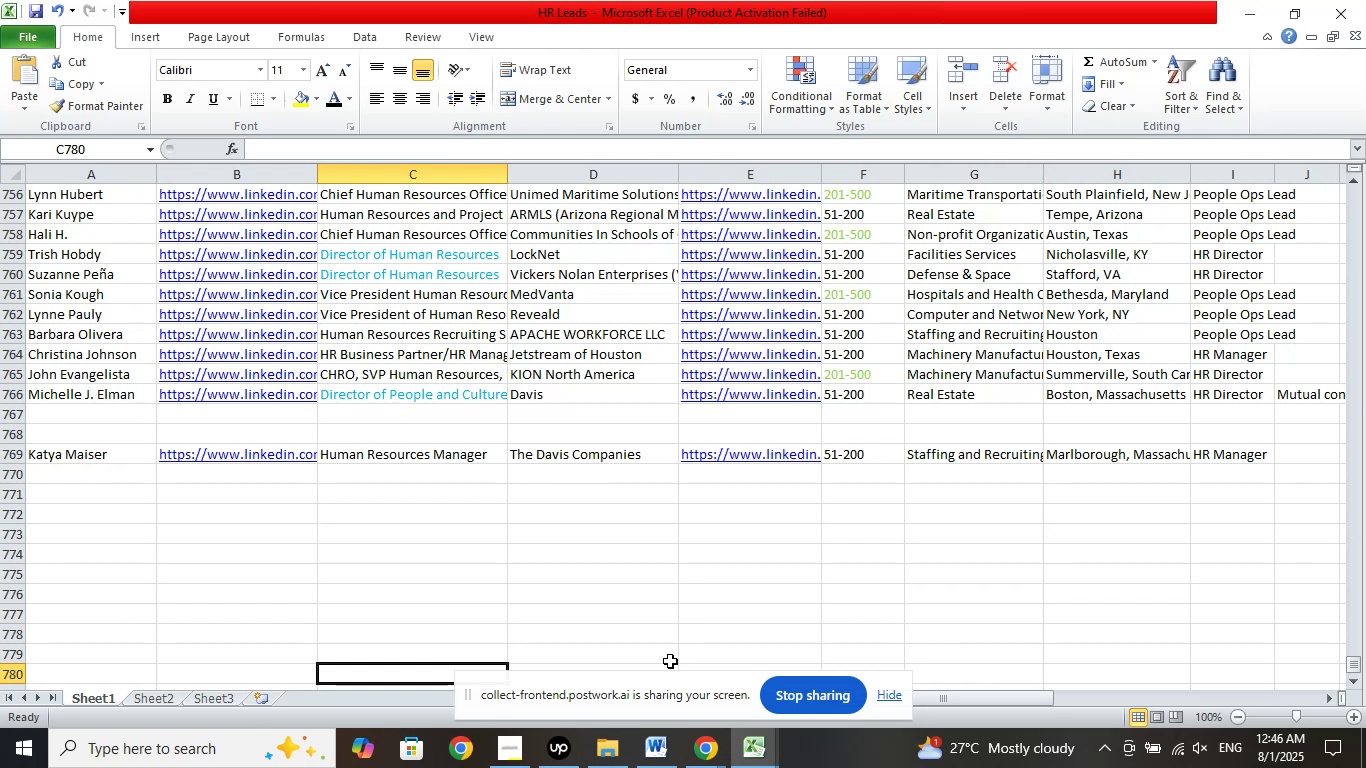 
left_click([662, 664])
 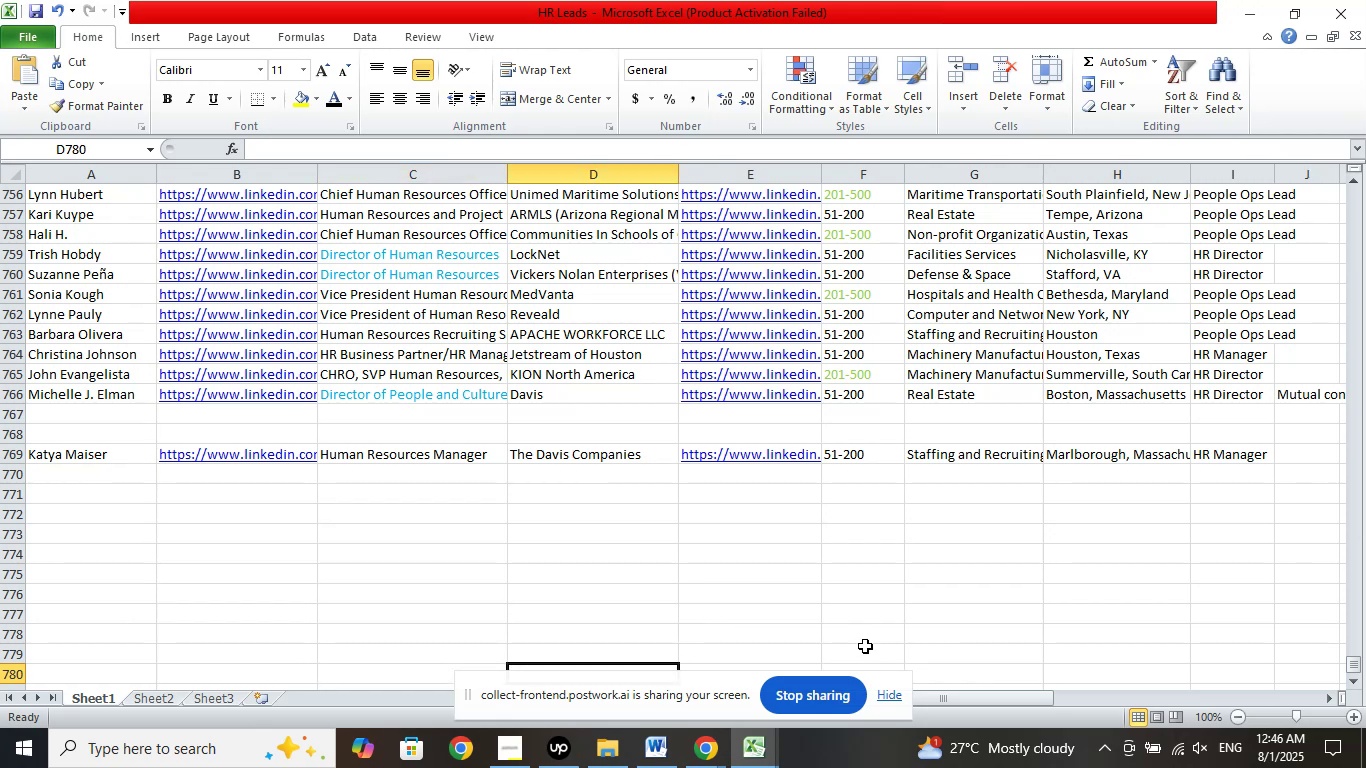 
scroll: coordinate [865, 644], scroll_direction: up, amount: 4.0
 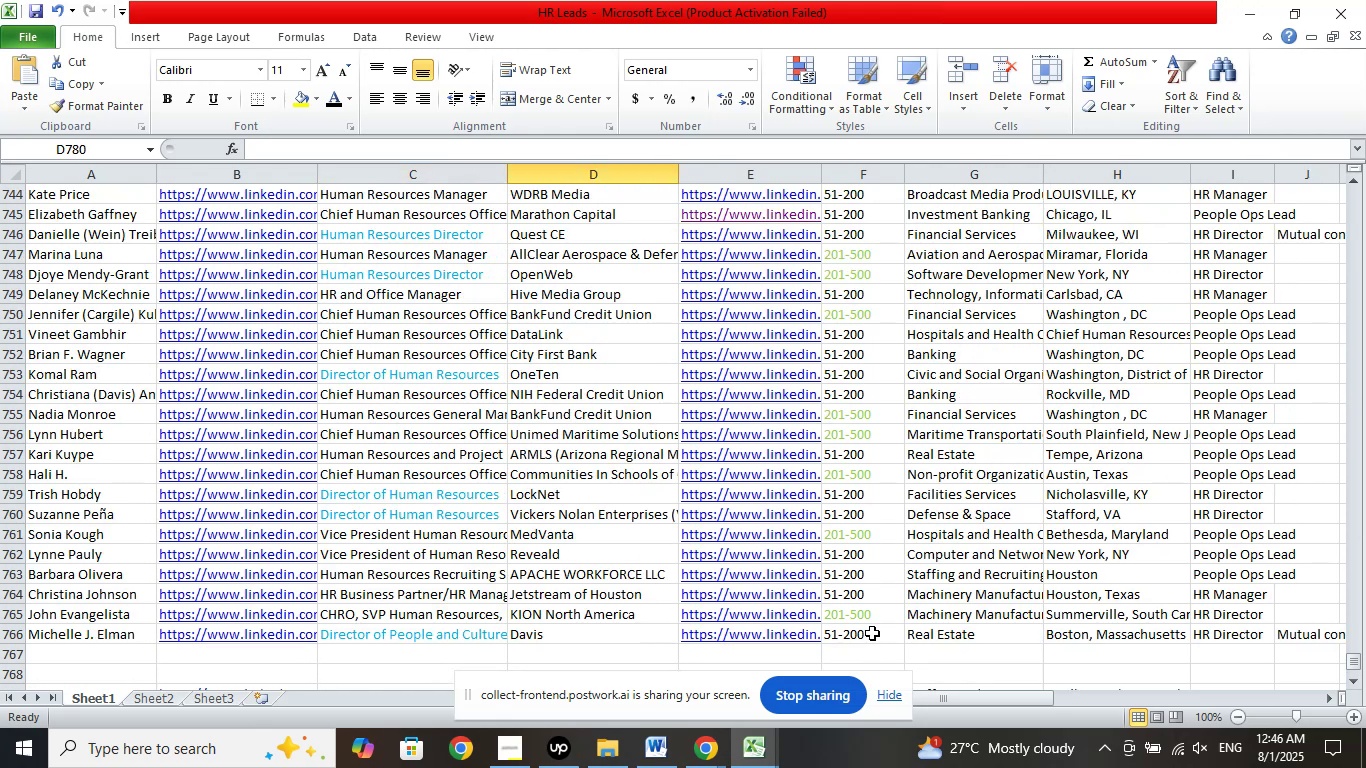 
scroll: coordinate [999, 574], scroll_direction: down, amount: 2.0
 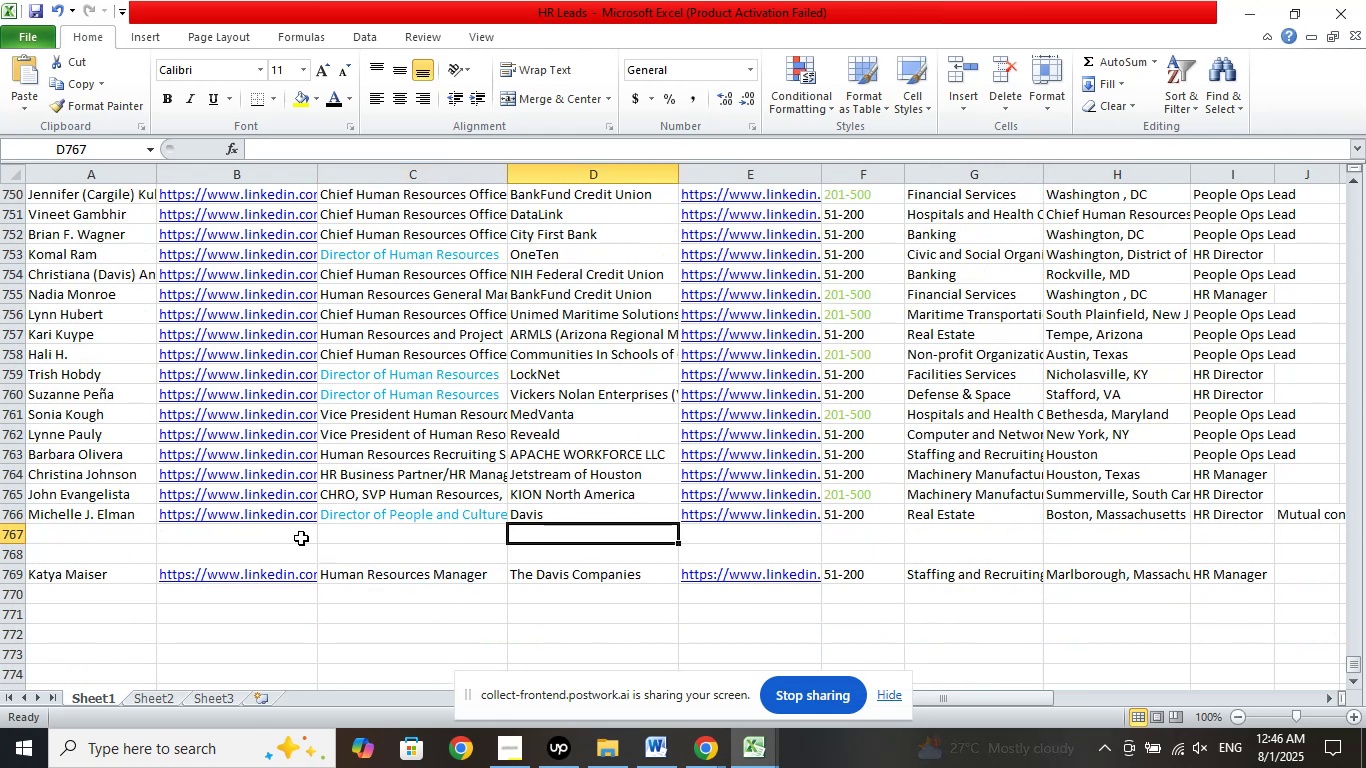 
left_click([109, 543])
 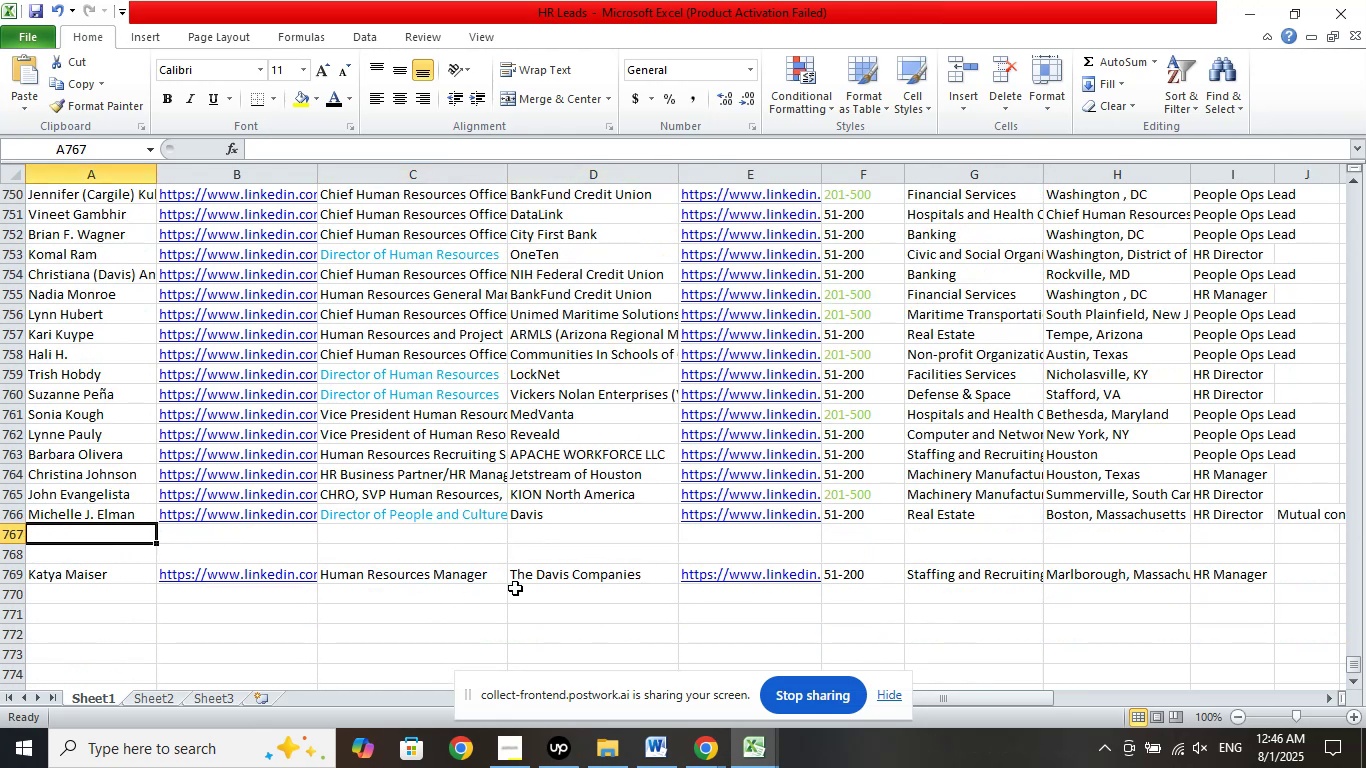 
scroll: coordinate [578, 576], scroll_direction: down, amount: 4.0
 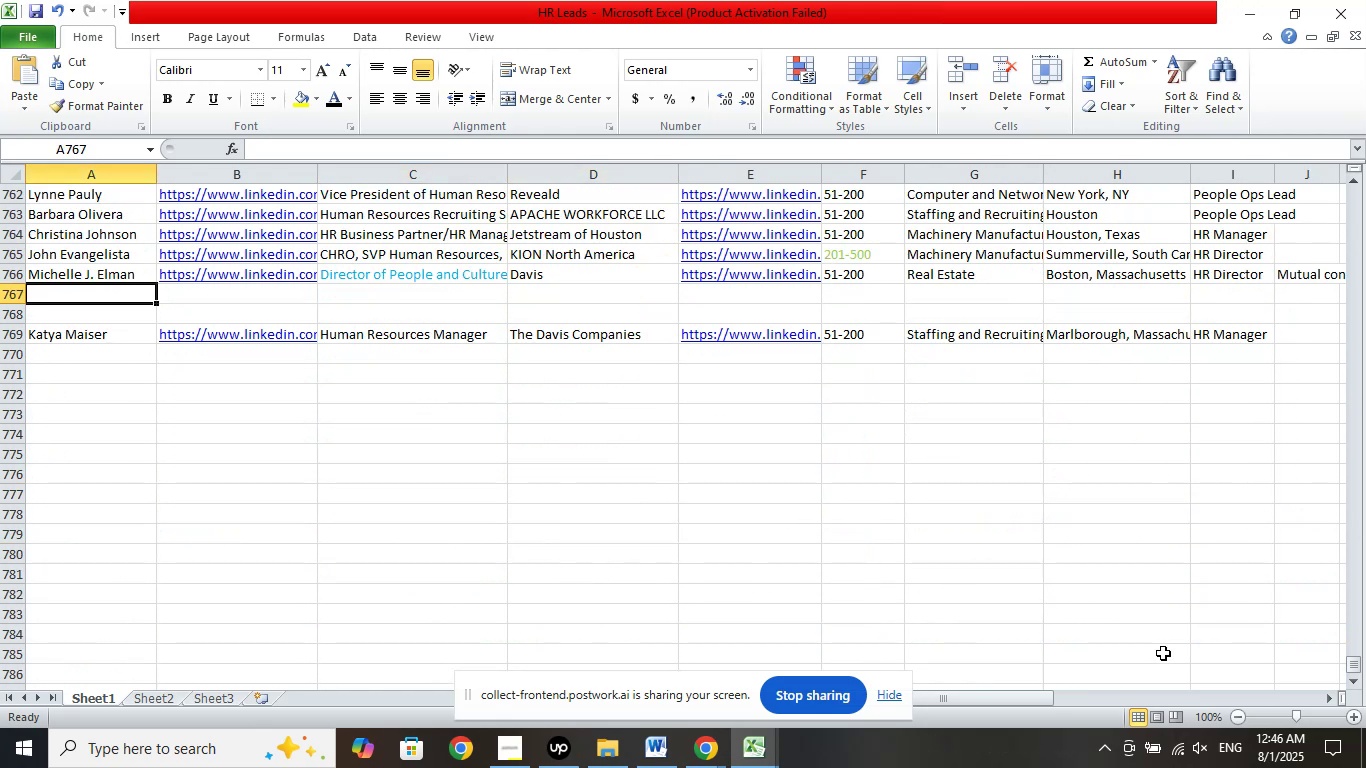 
left_click([1163, 653])
 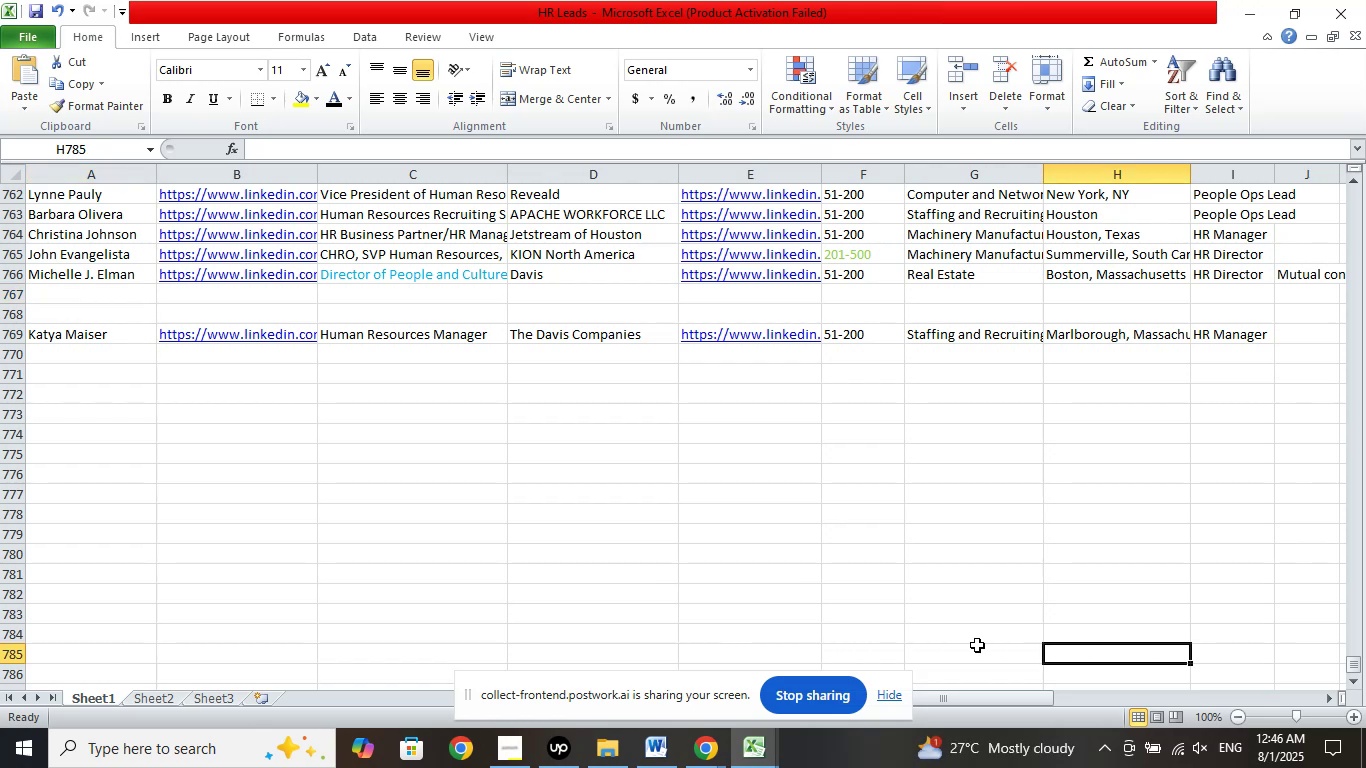 
left_click([977, 645])
 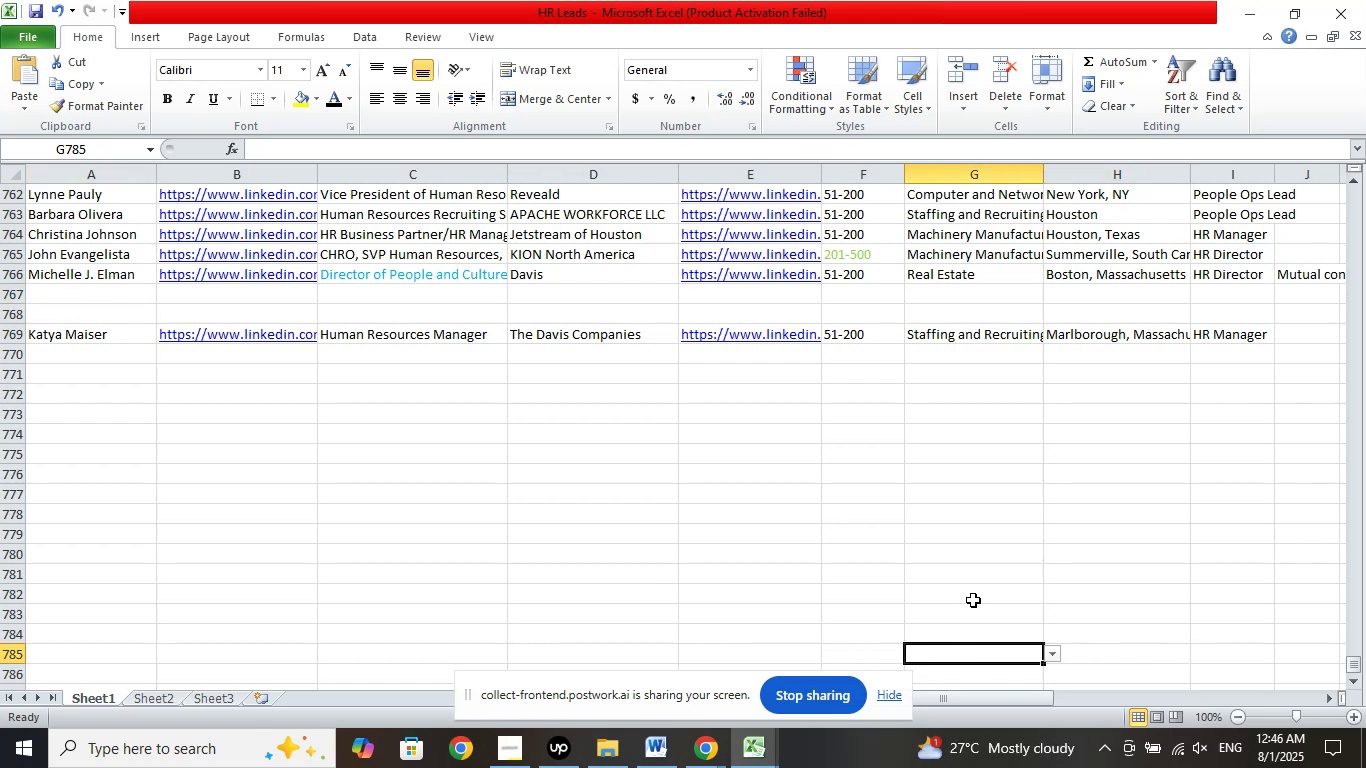 
scroll: coordinate [973, 599], scroll_direction: up, amount: 4.0
 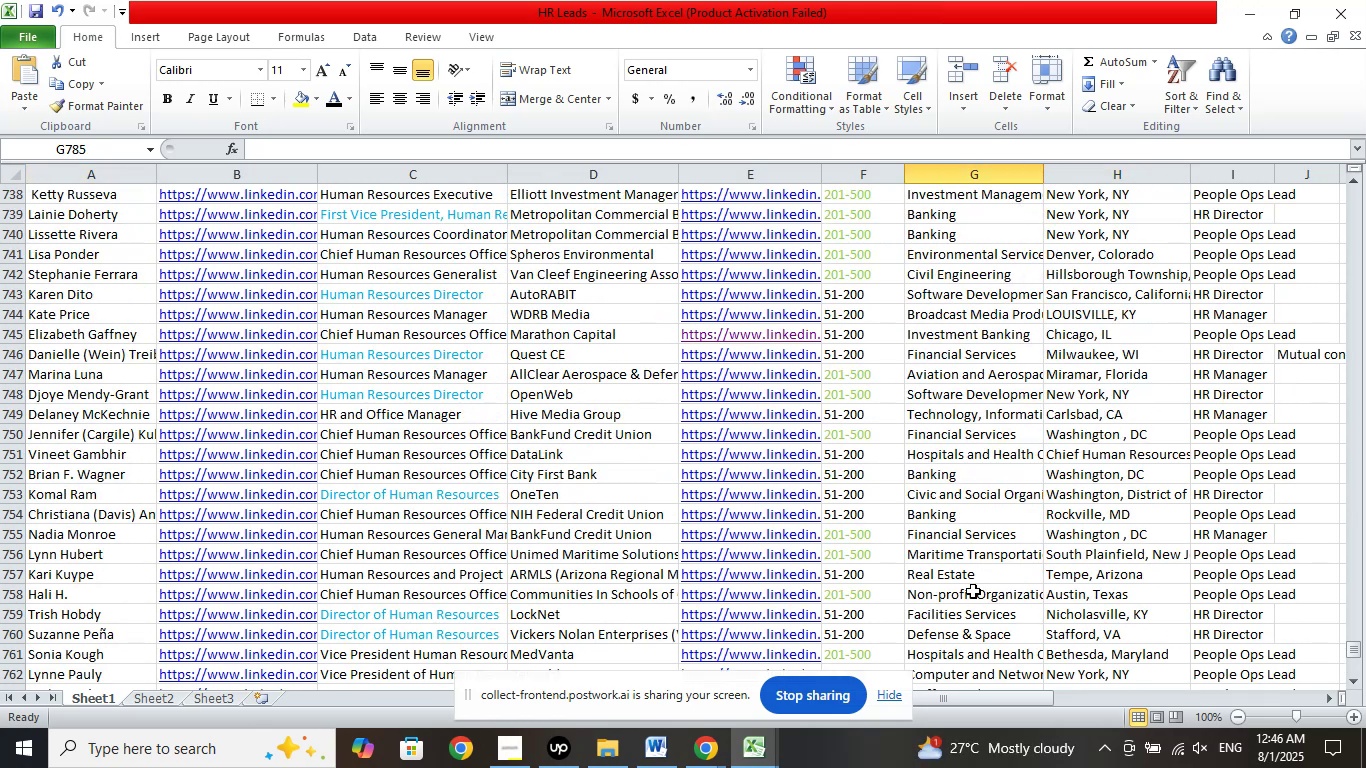 
scroll: coordinate [973, 591], scroll_direction: down, amount: 4.0
 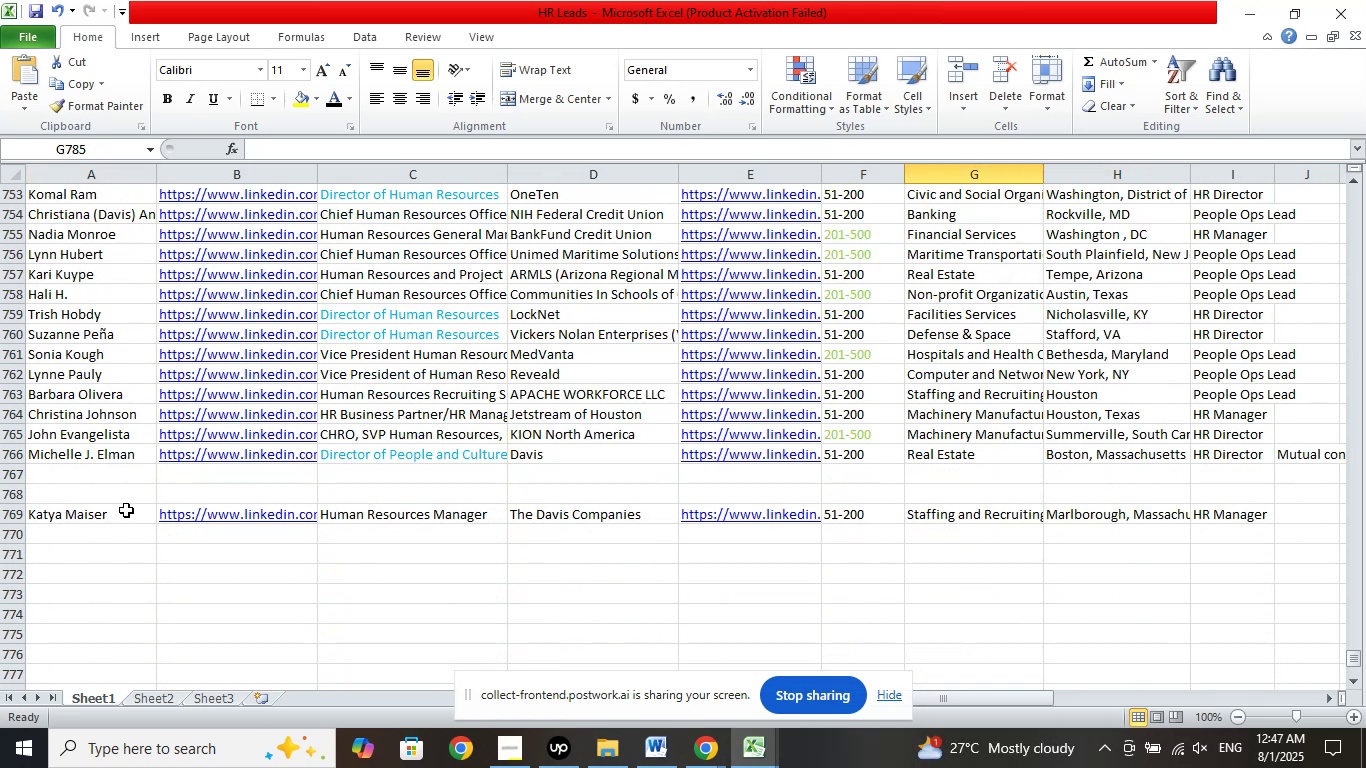 
left_click([121, 480])
 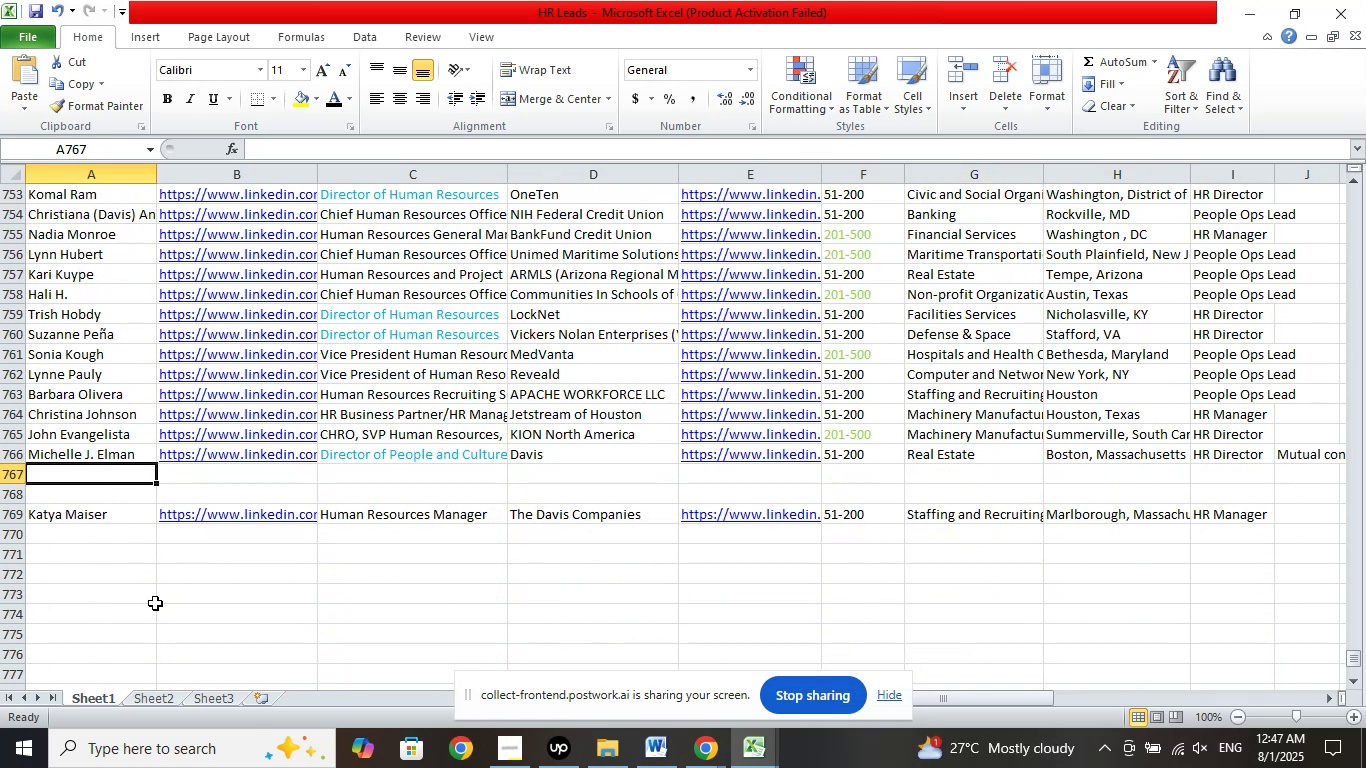 
left_click([154, 604])
 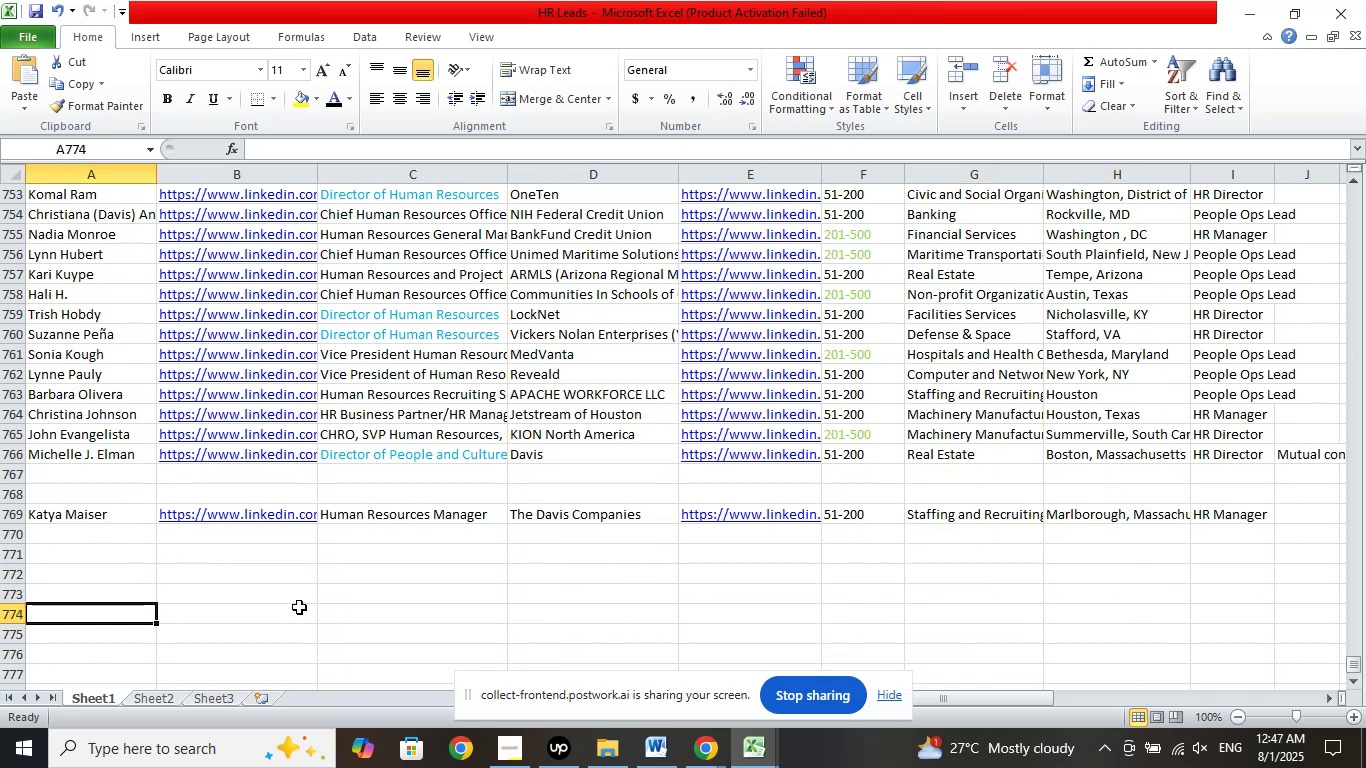 
scroll: coordinate [470, 606], scroll_direction: down, amount: 3.0
 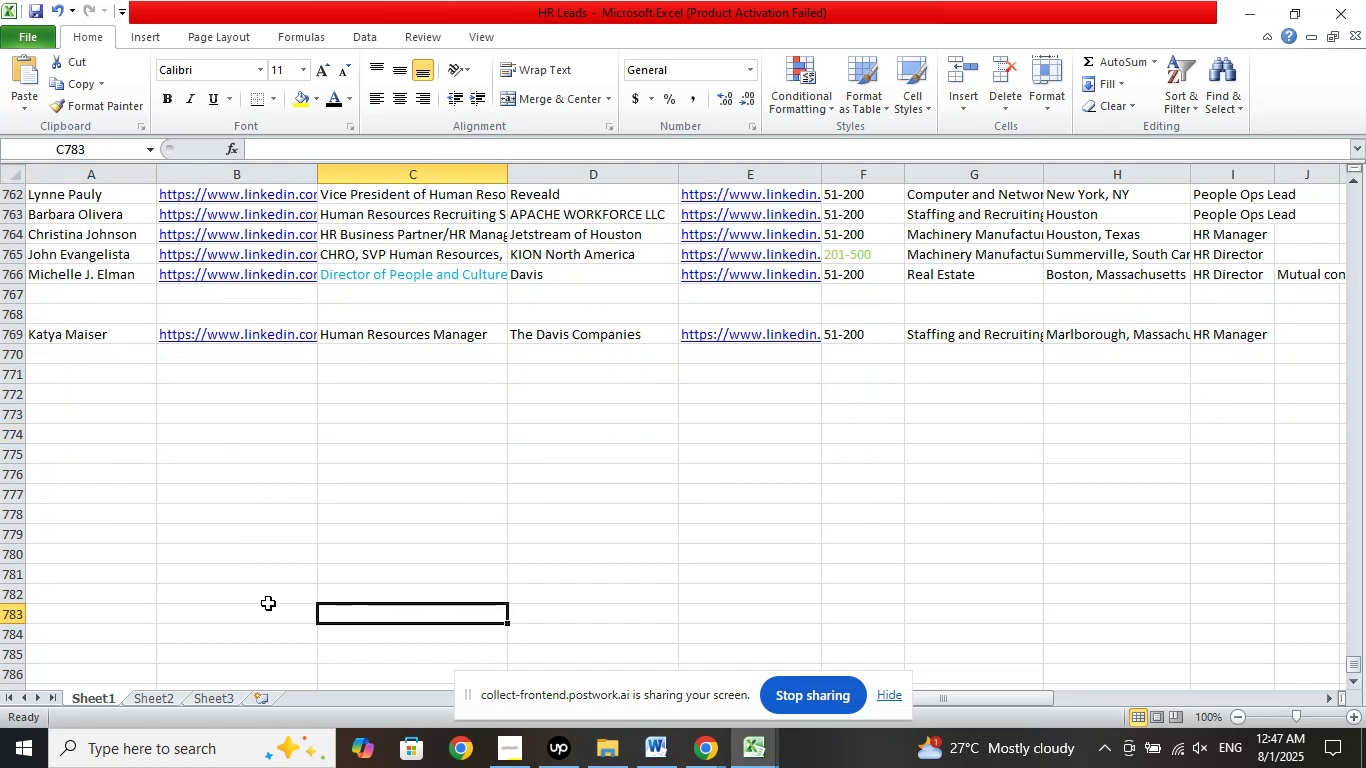 
left_click([216, 518])
 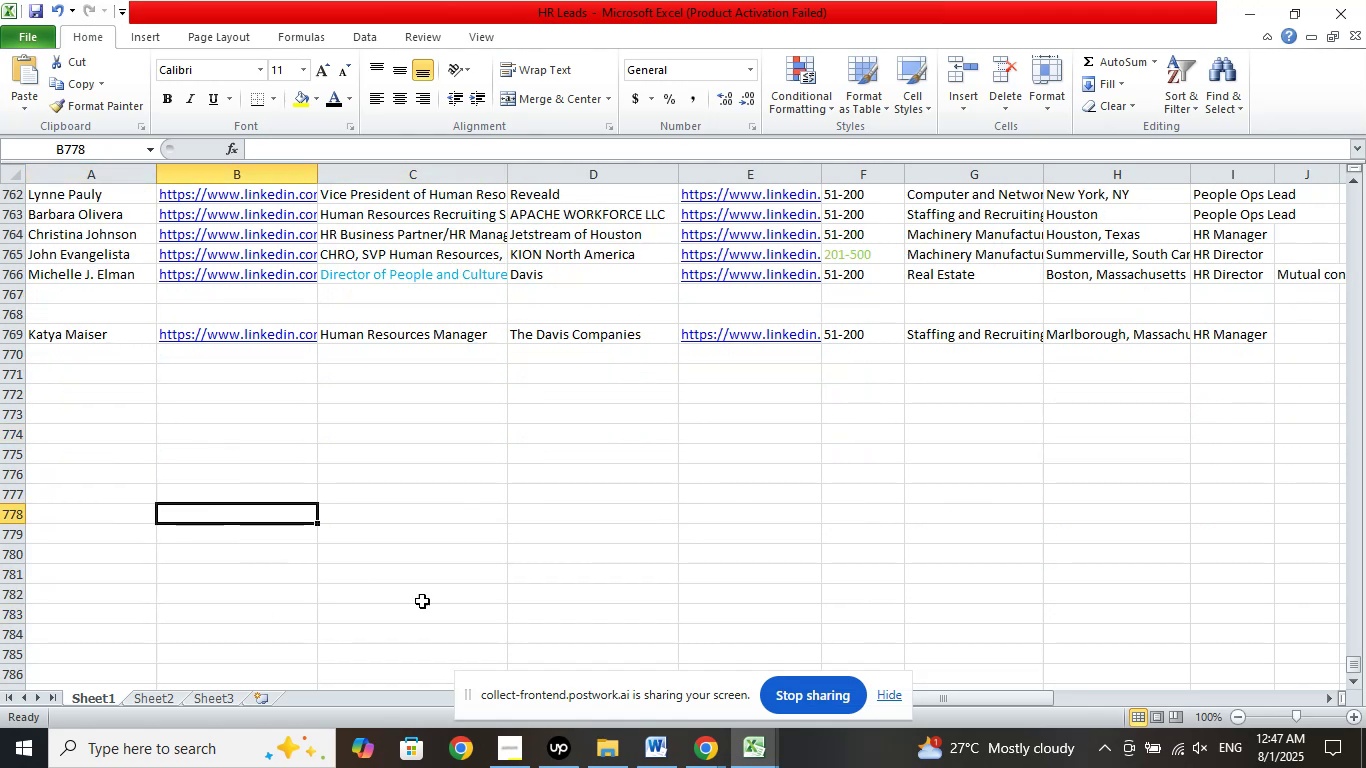 
scroll: coordinate [448, 603], scroll_direction: up, amount: 4.0
 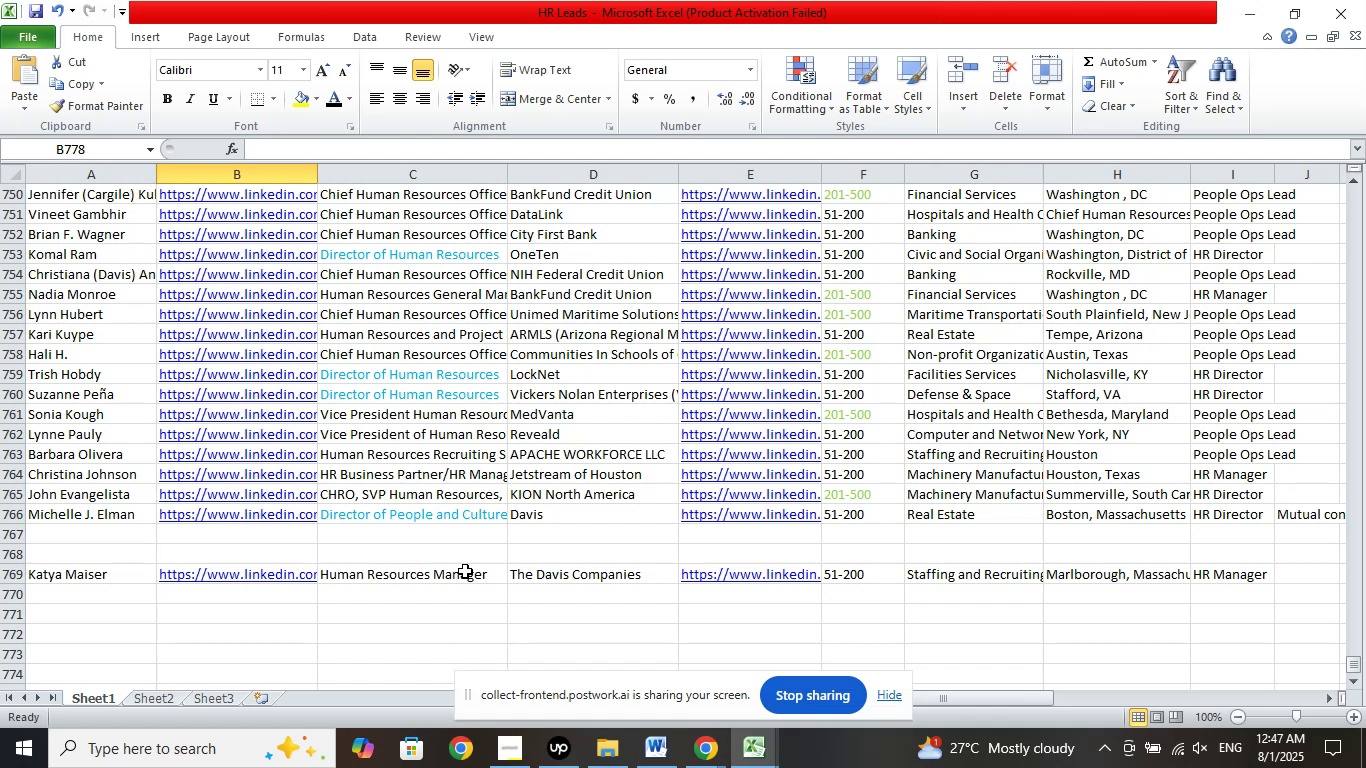 
wait(40.3)
 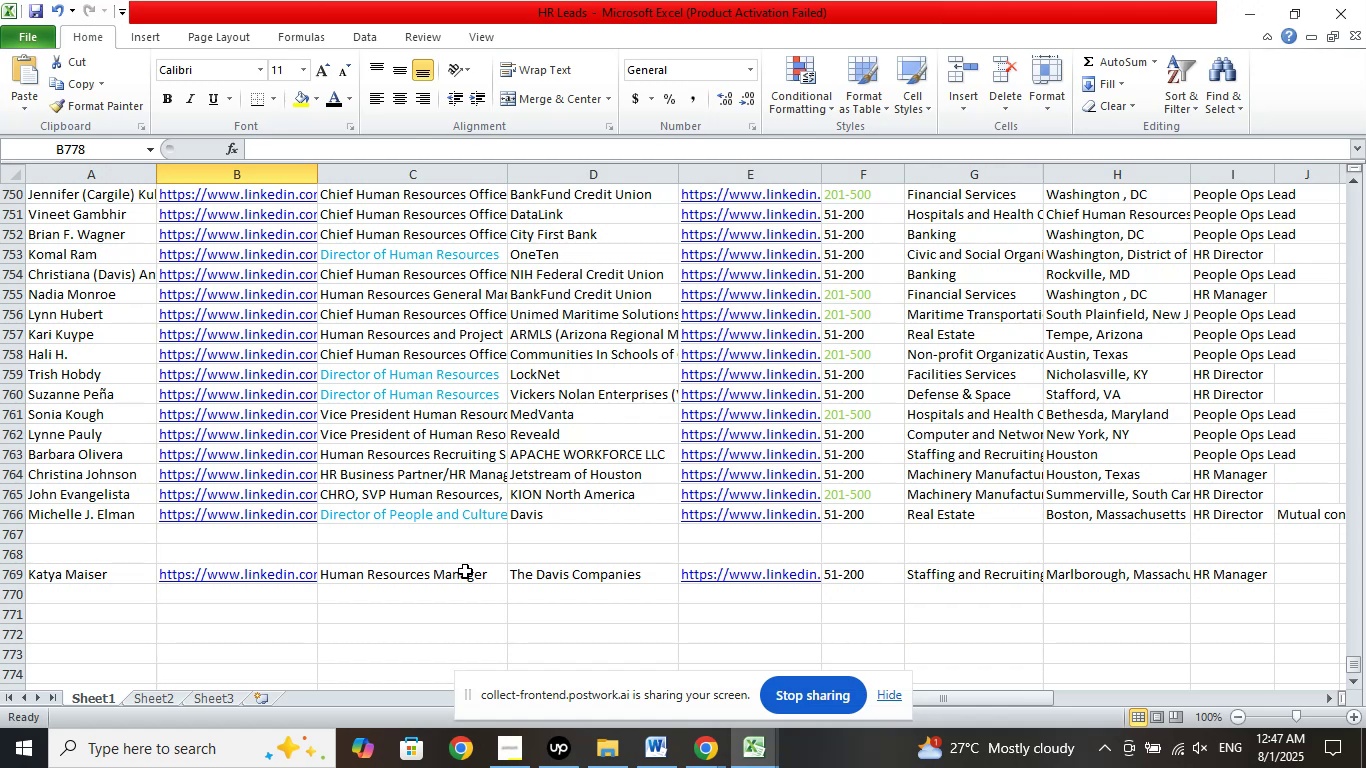 
left_click([88, 651])
 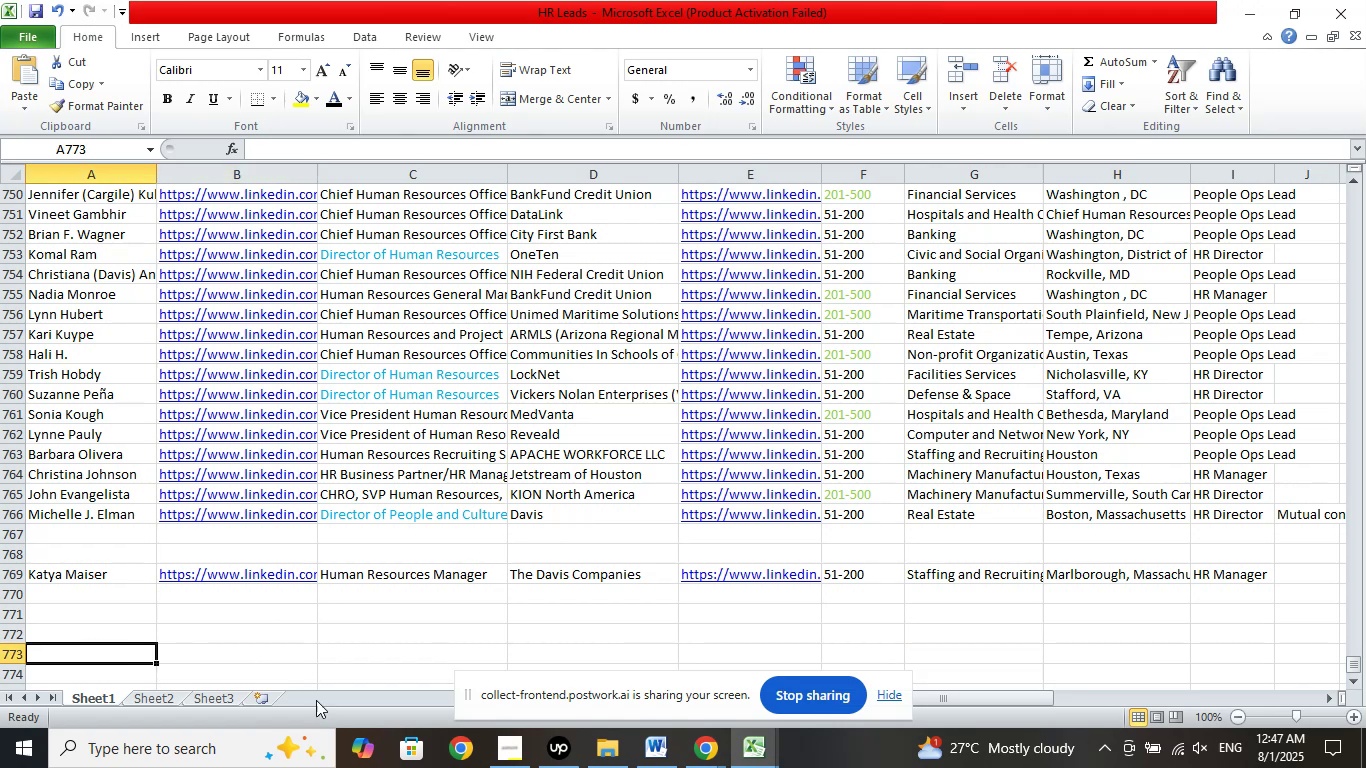 
scroll: coordinate [345, 701], scroll_direction: down, amount: 2.0
 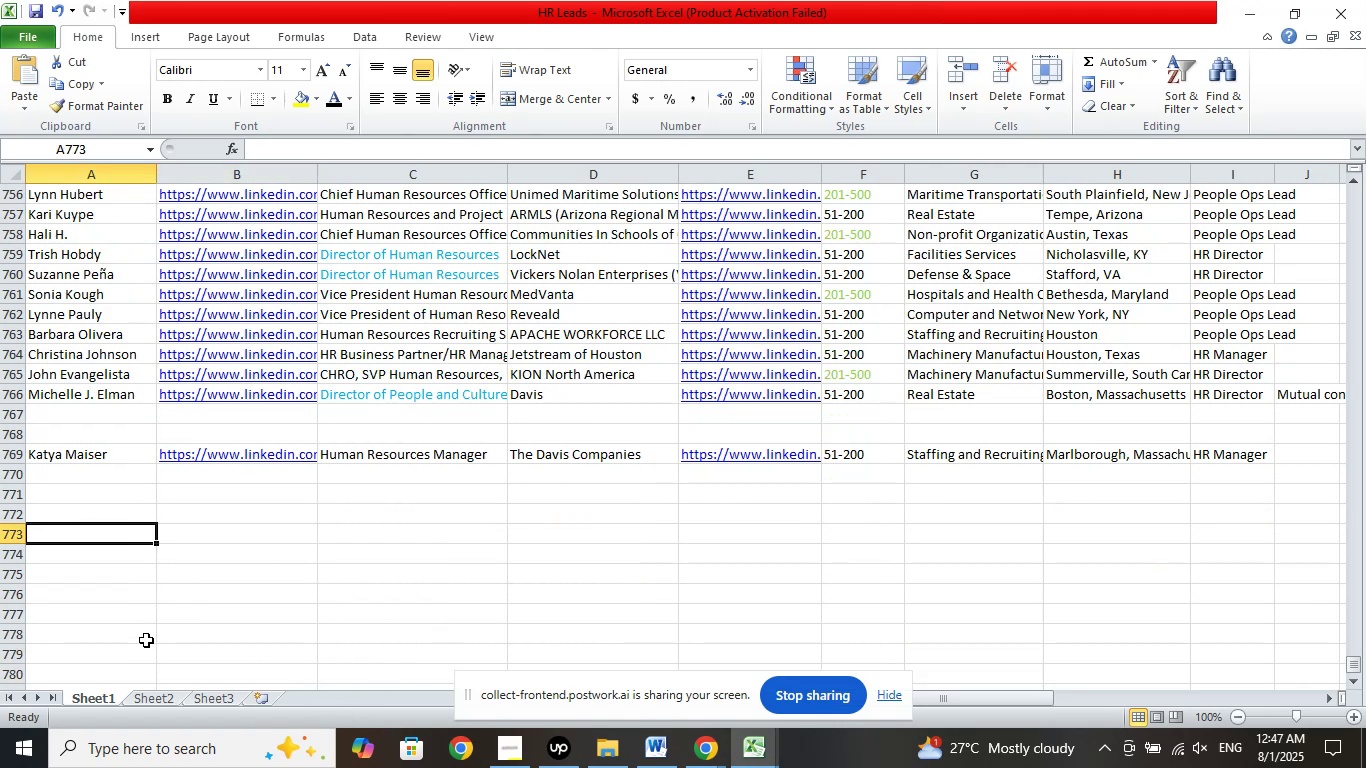 
left_click([140, 631])
 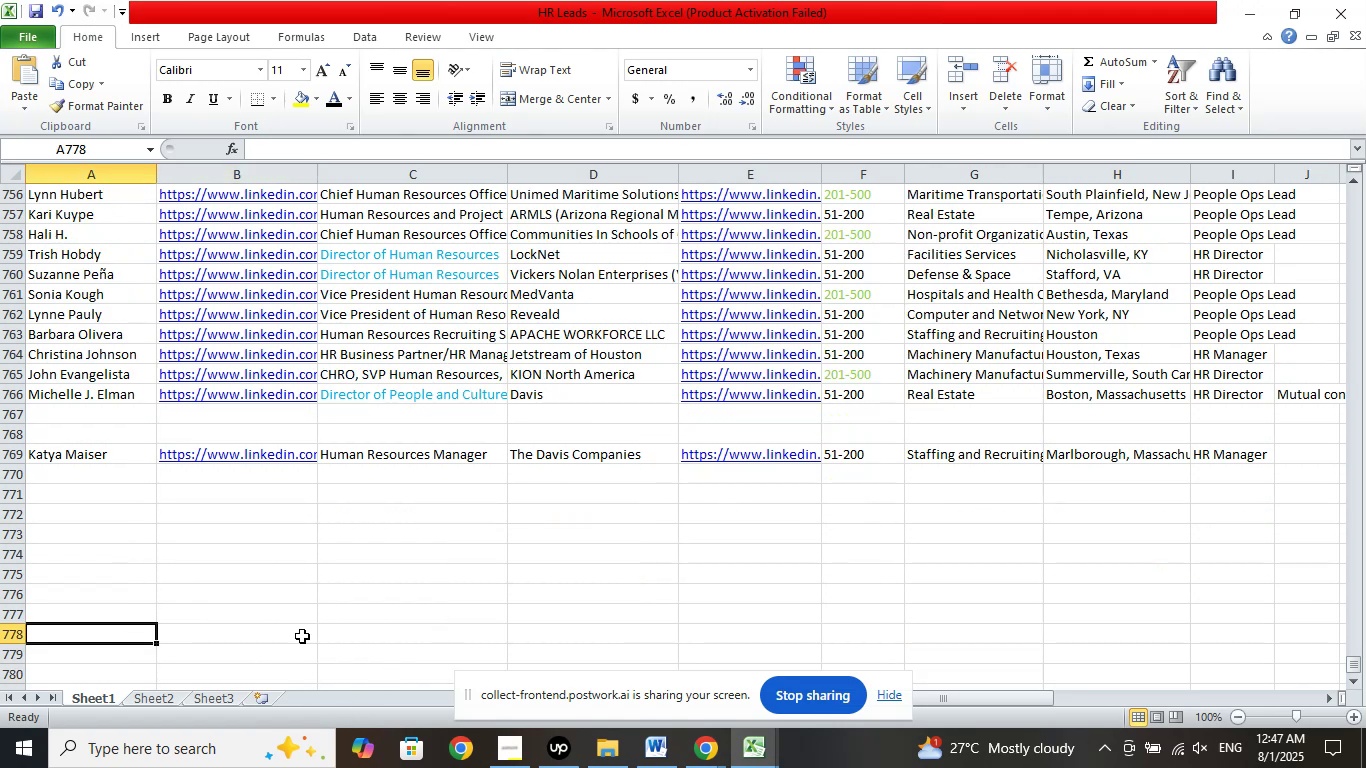 
double_click([302, 636])
 